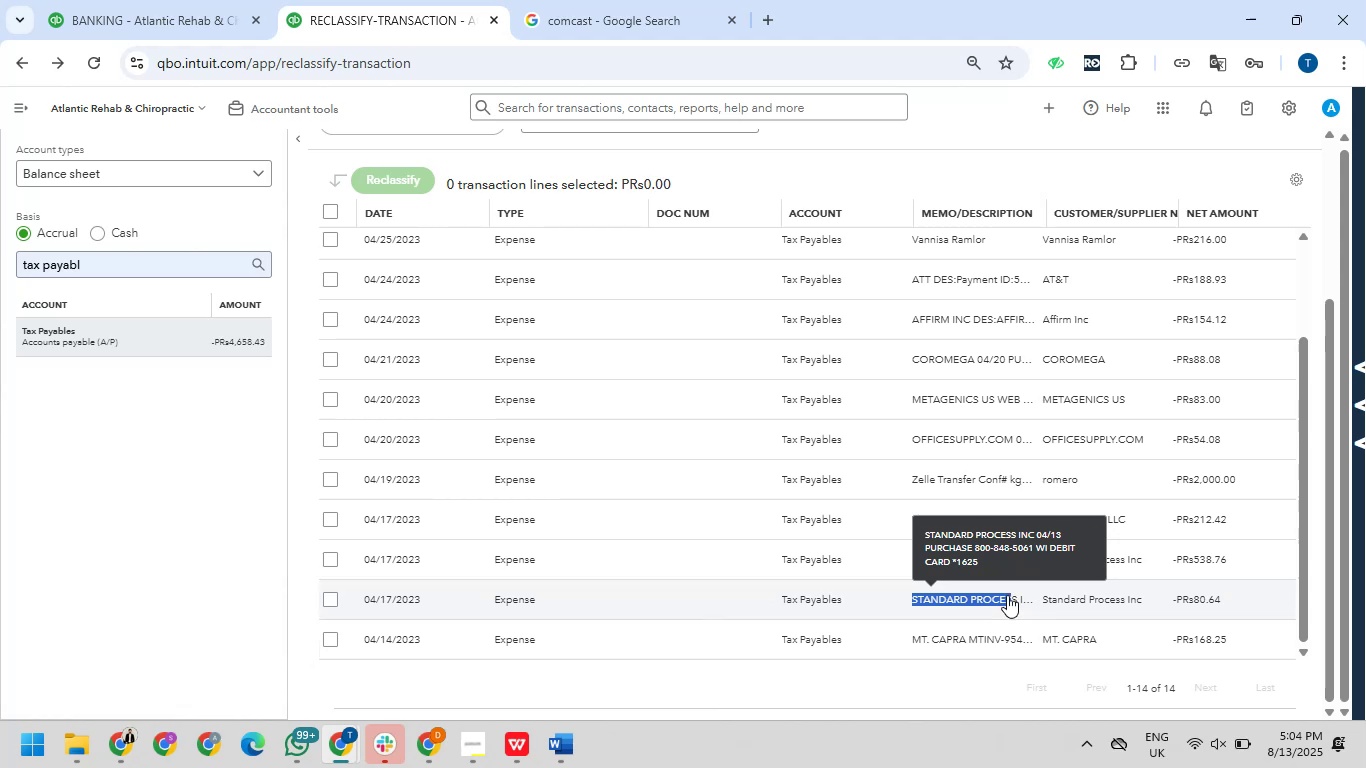 
key(Control+C)
 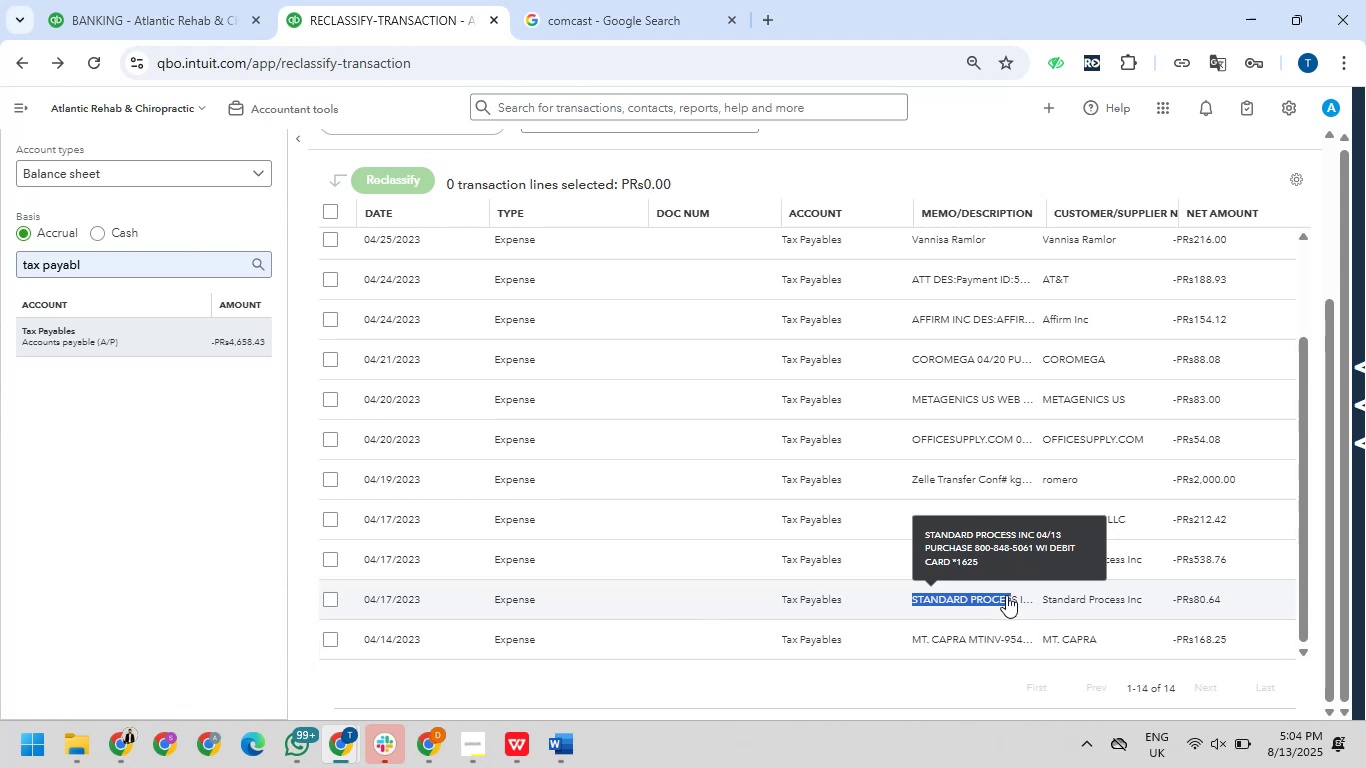 
key(Control+ControlLeft)
 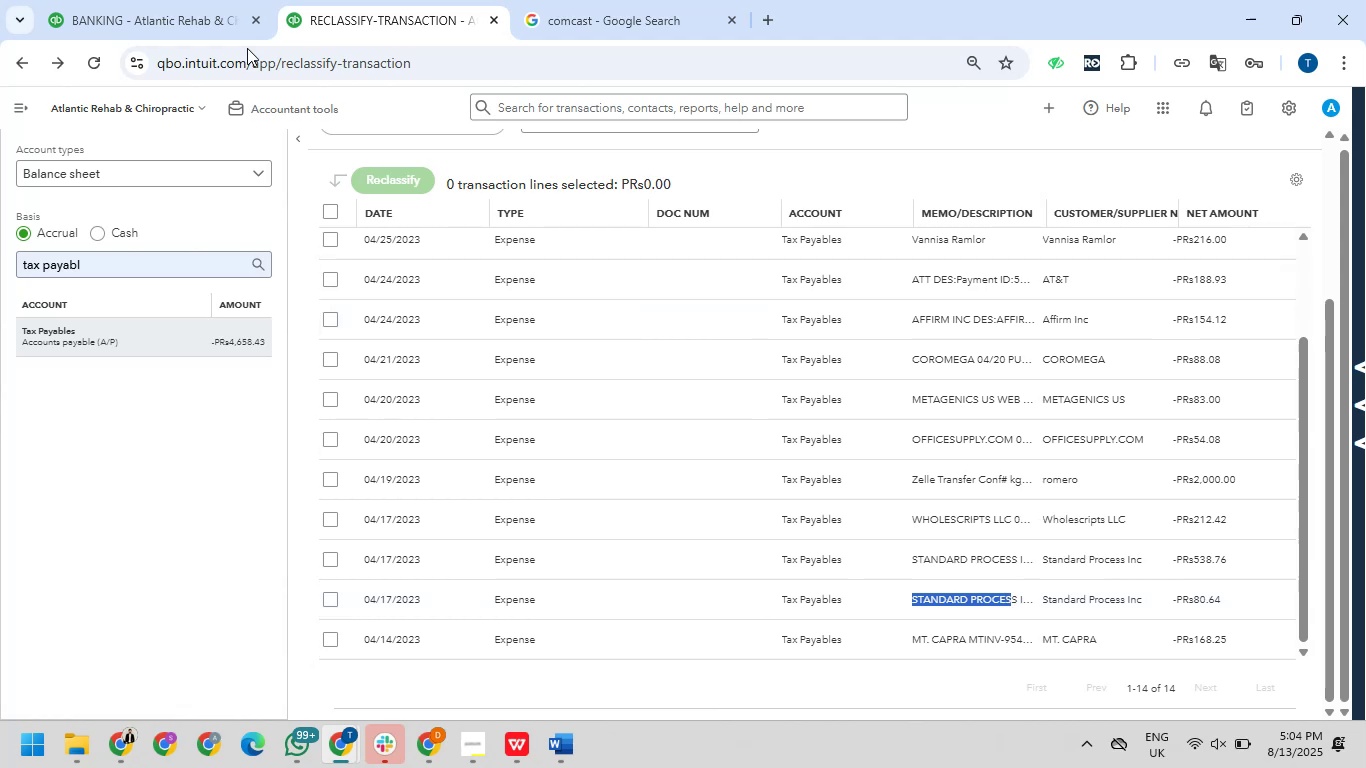 
left_click_drag(start_coordinate=[81, 0], to_coordinate=[93, 0])
 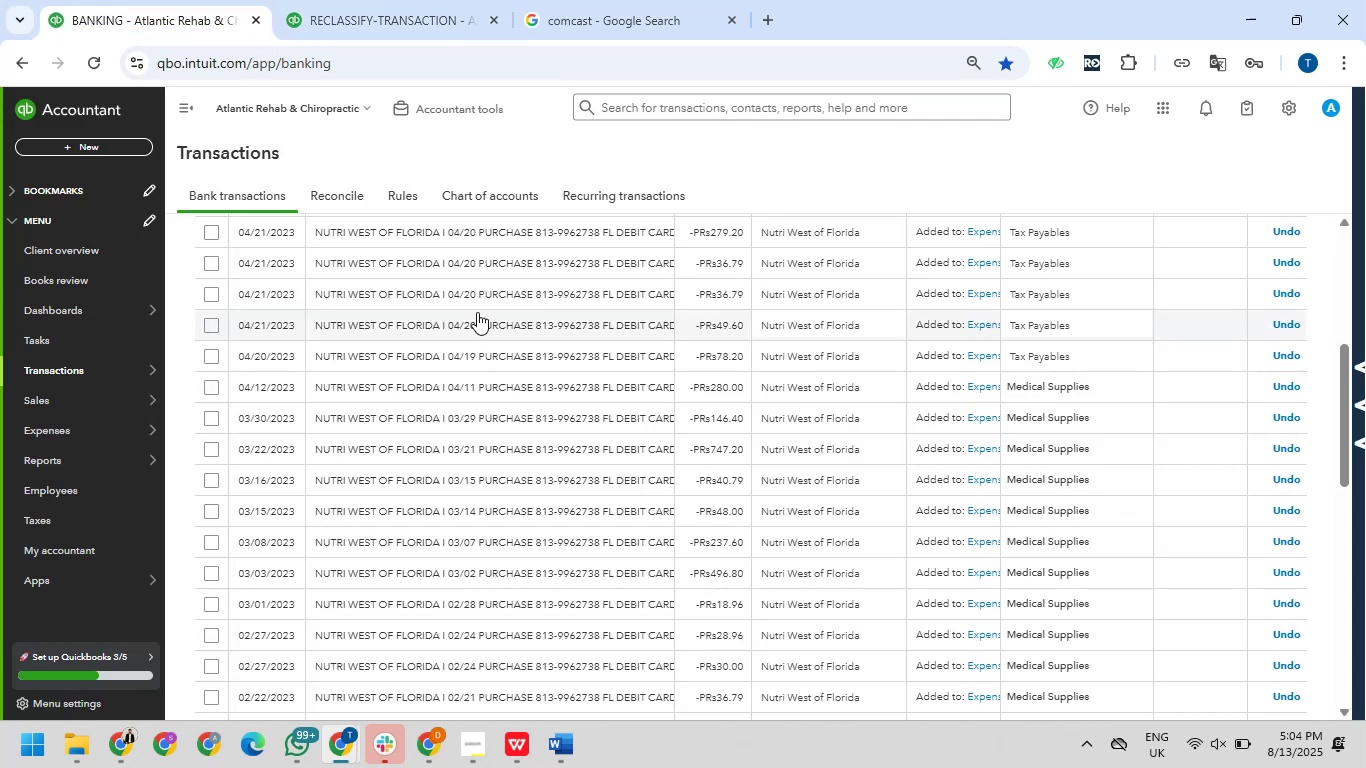 
scroll: coordinate [468, 316], scroll_direction: up, amount: 5.0
 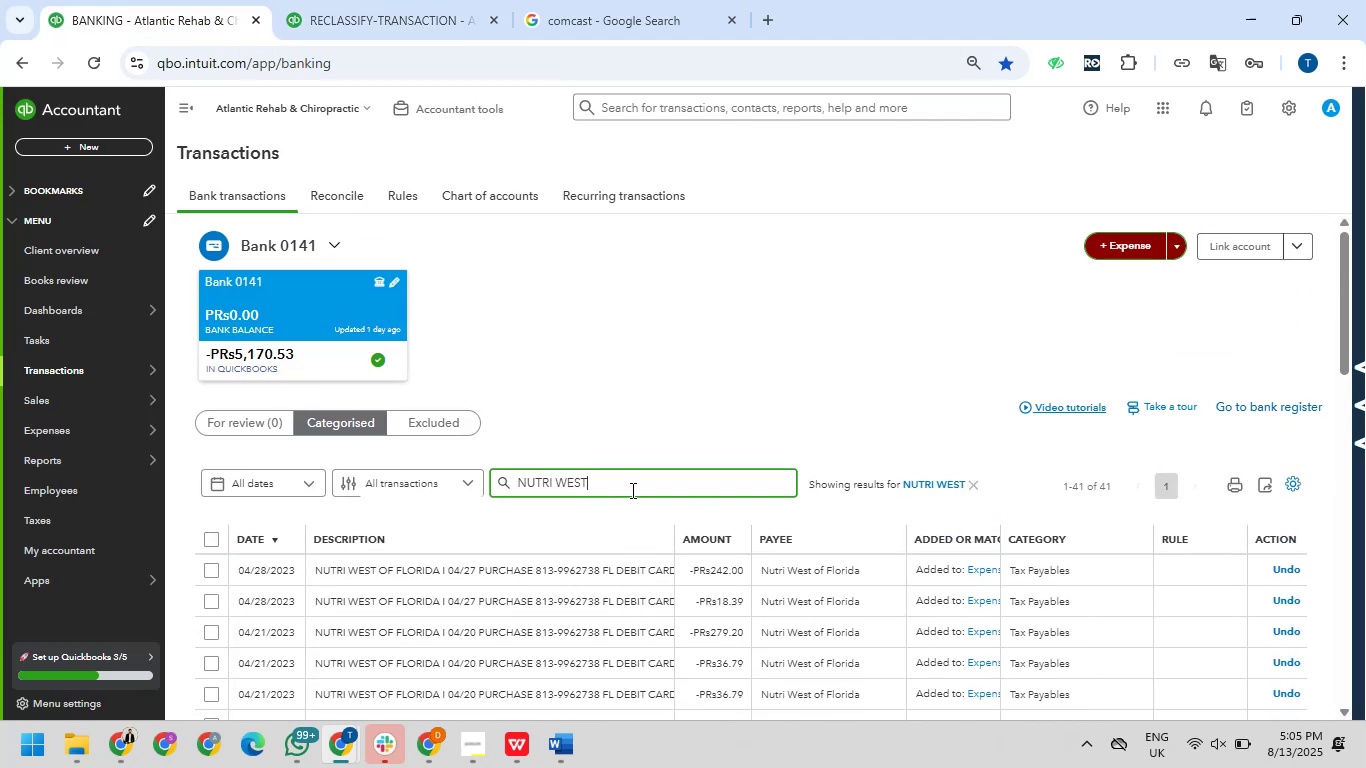 
left_click([341, 424])
 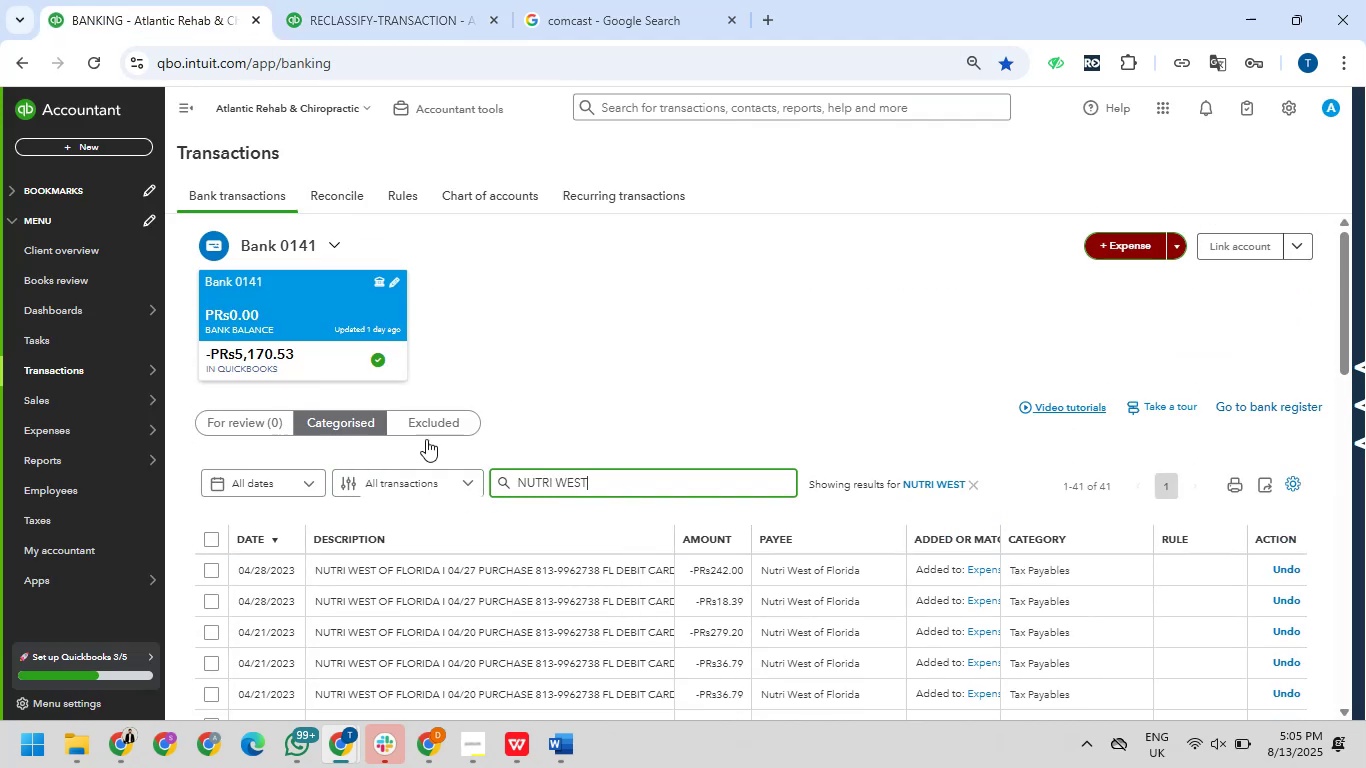 
left_click_drag(start_coordinate=[608, 484], to_coordinate=[504, 482])
 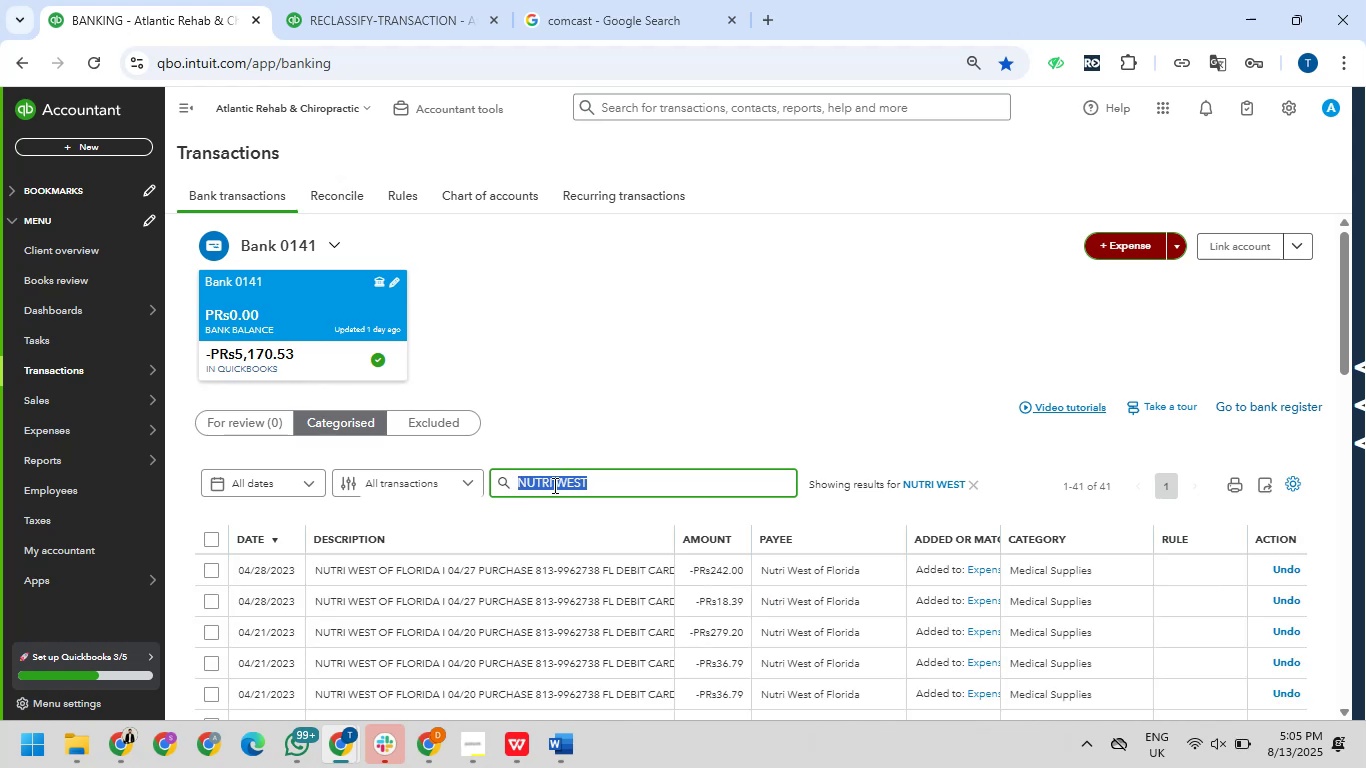 
key(Control+V)
 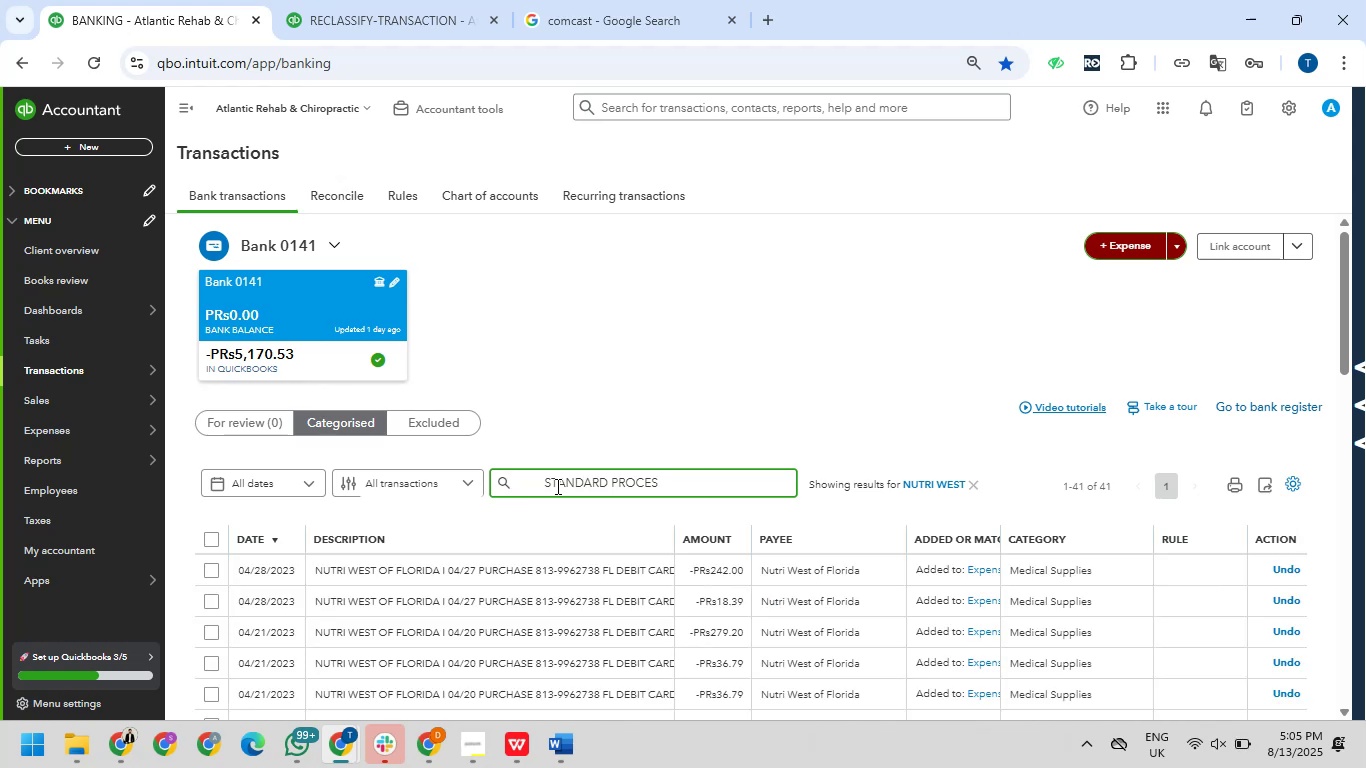 
key(NumpadEnter)
 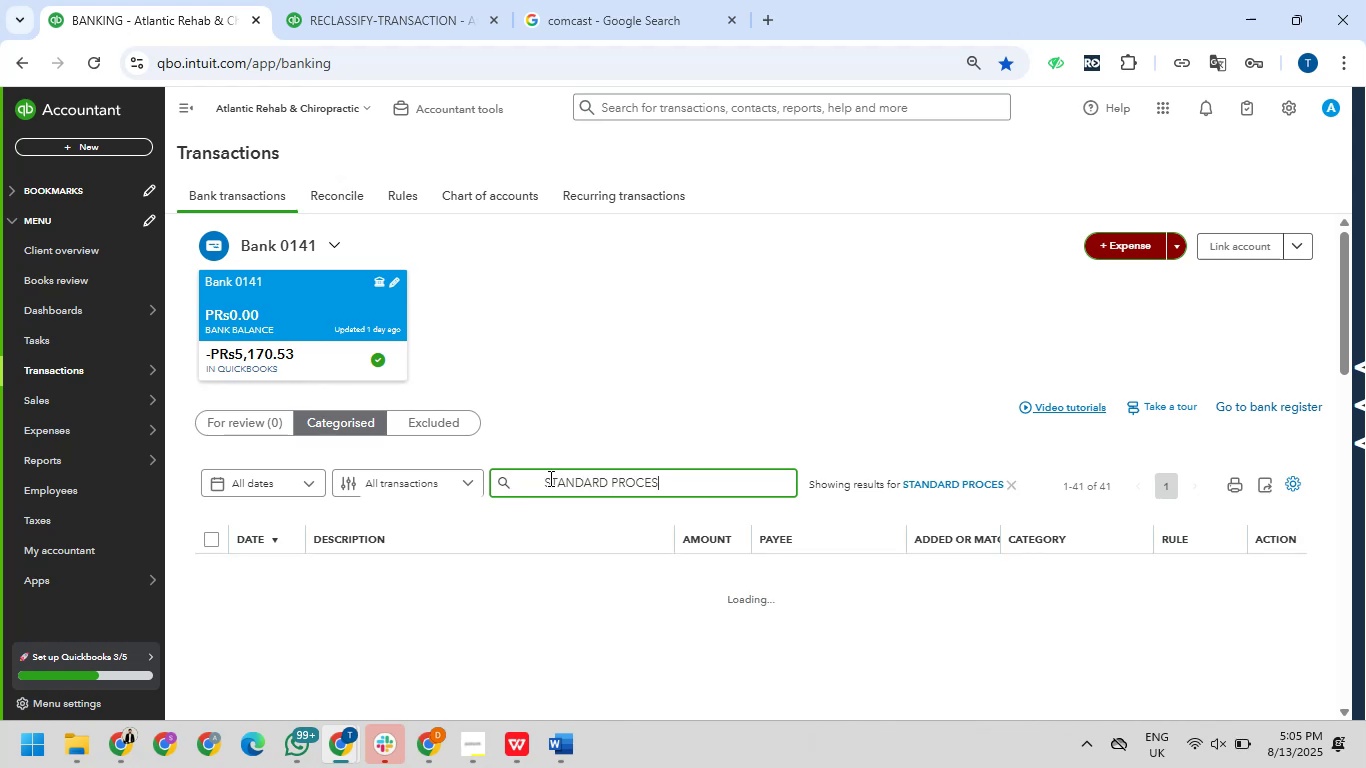 
left_click([549, 485])
 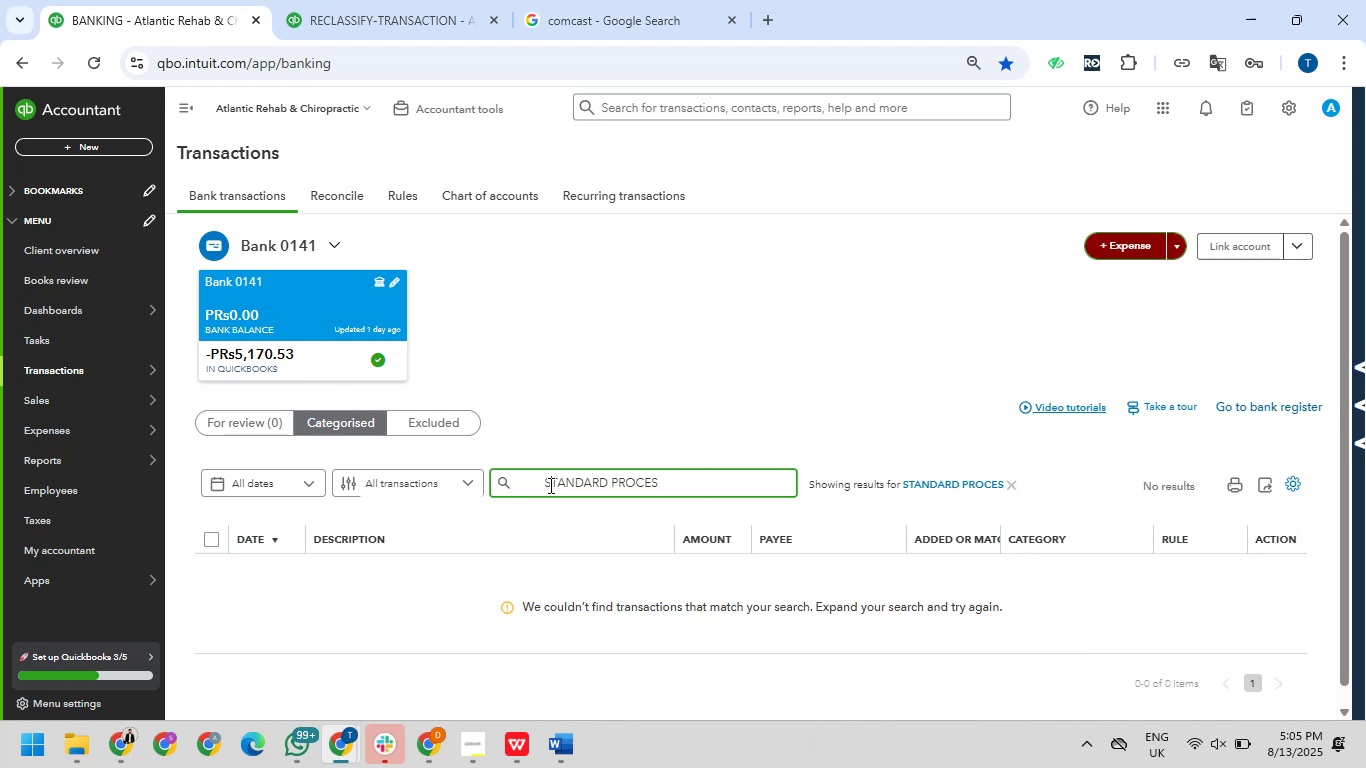 
key(ArrowLeft)
 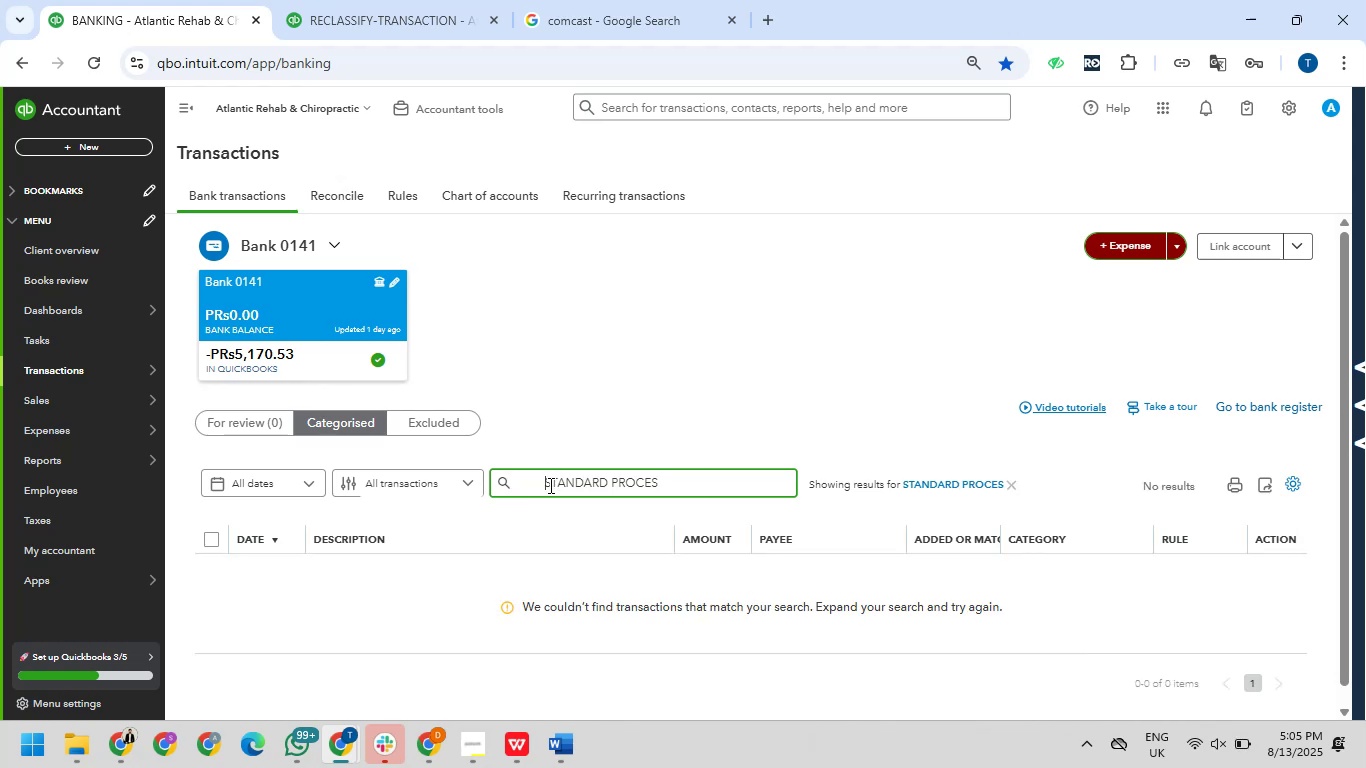 
key(Backspace)
 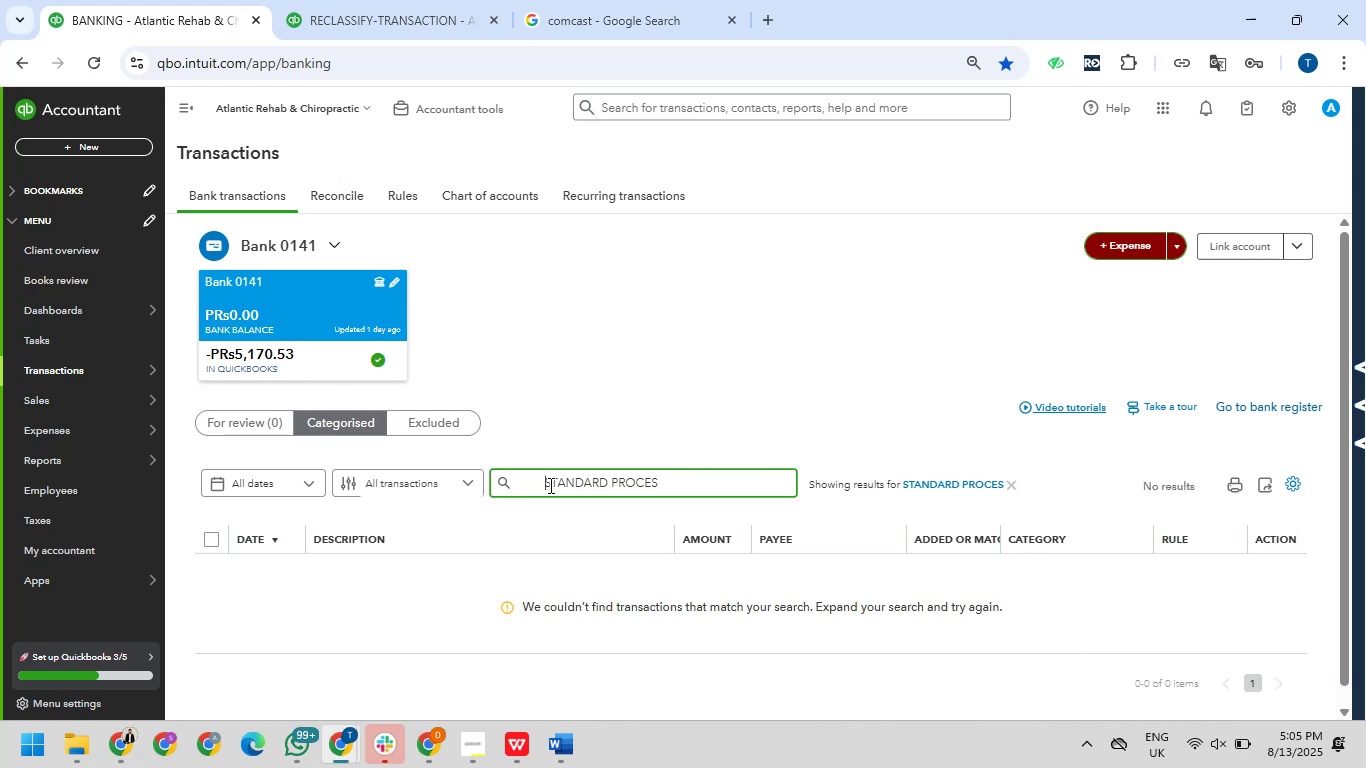 
key(Backspace)
 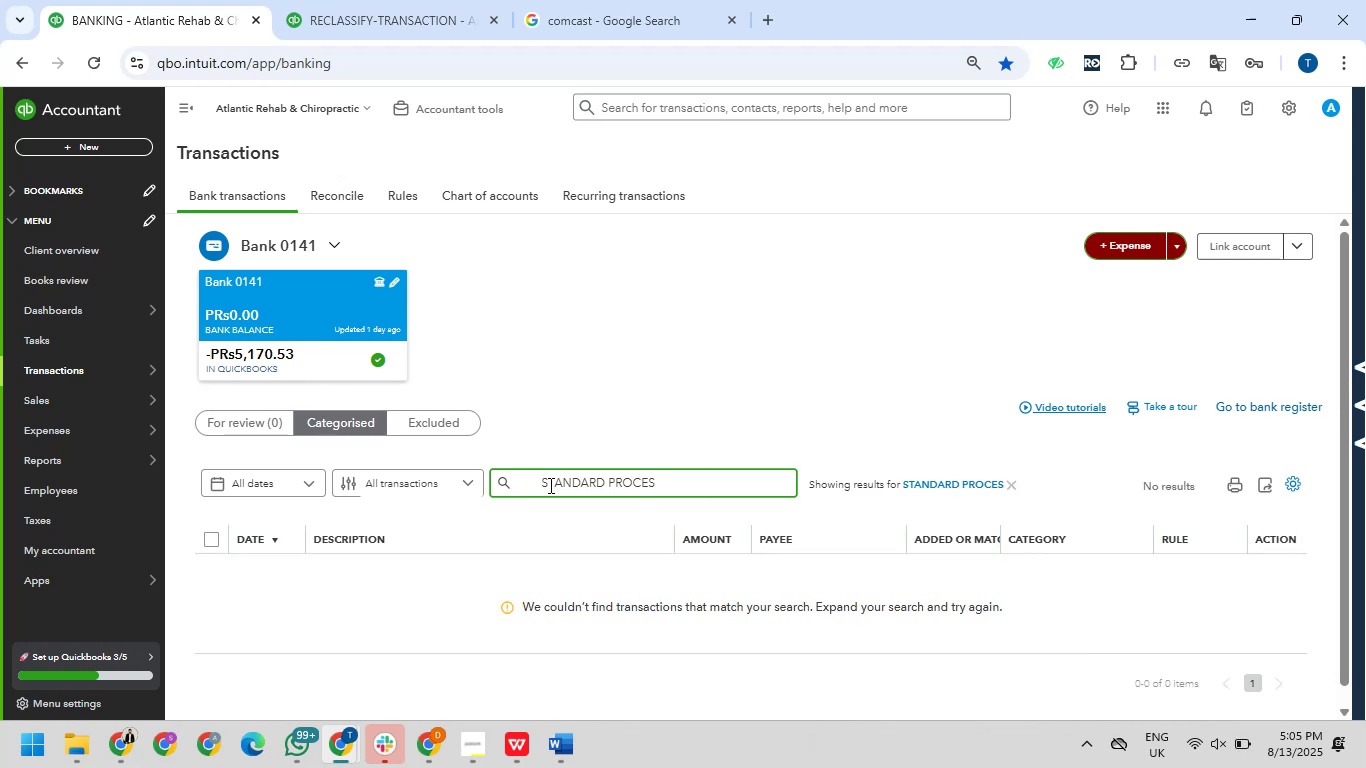 
key(Backspace)
 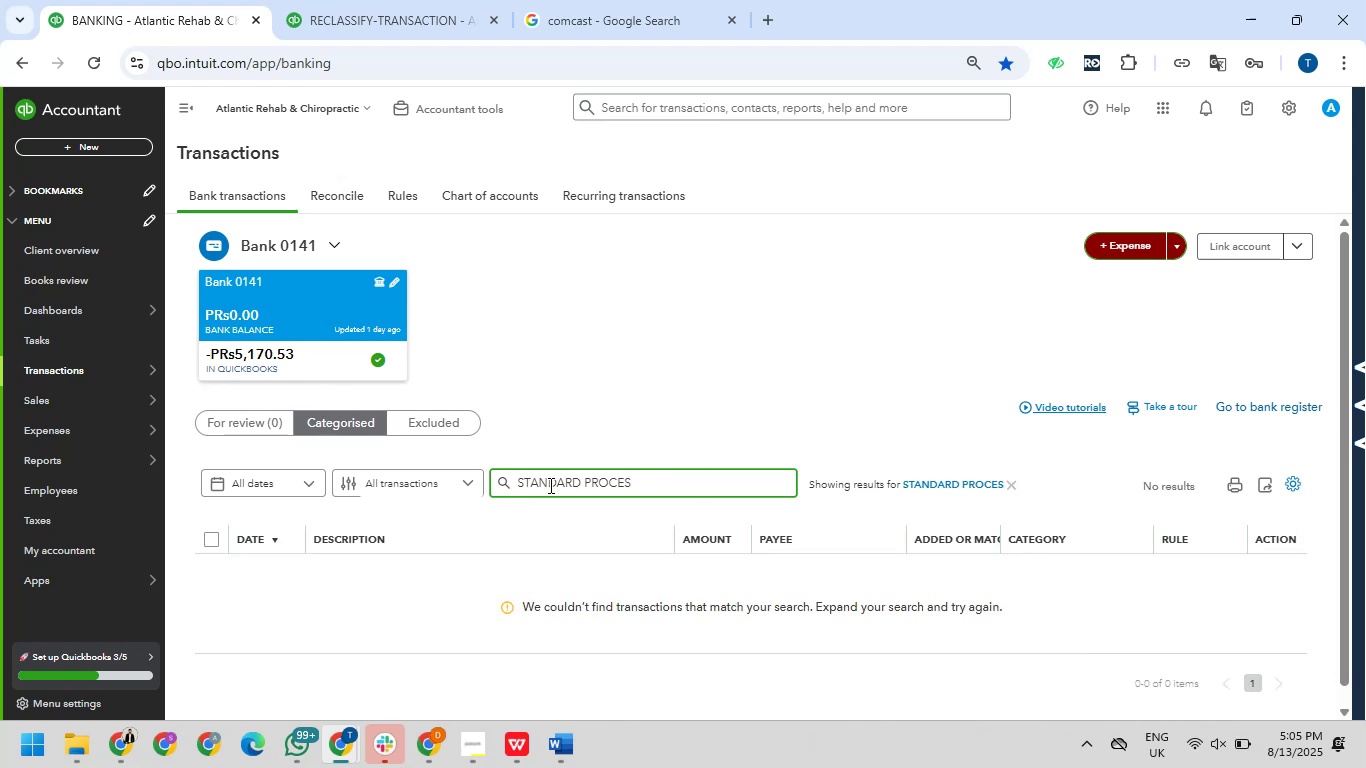 
key(Backspace)
 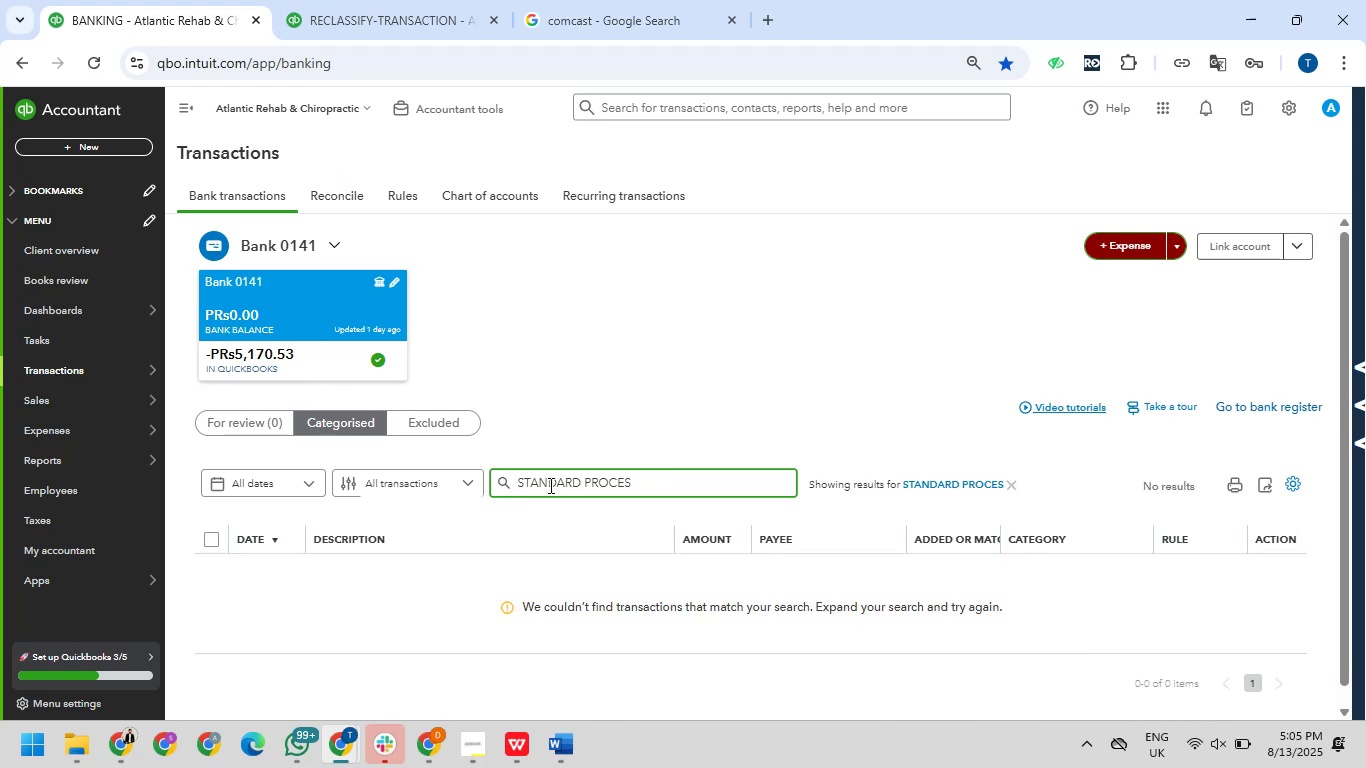 
key(Backspace)
 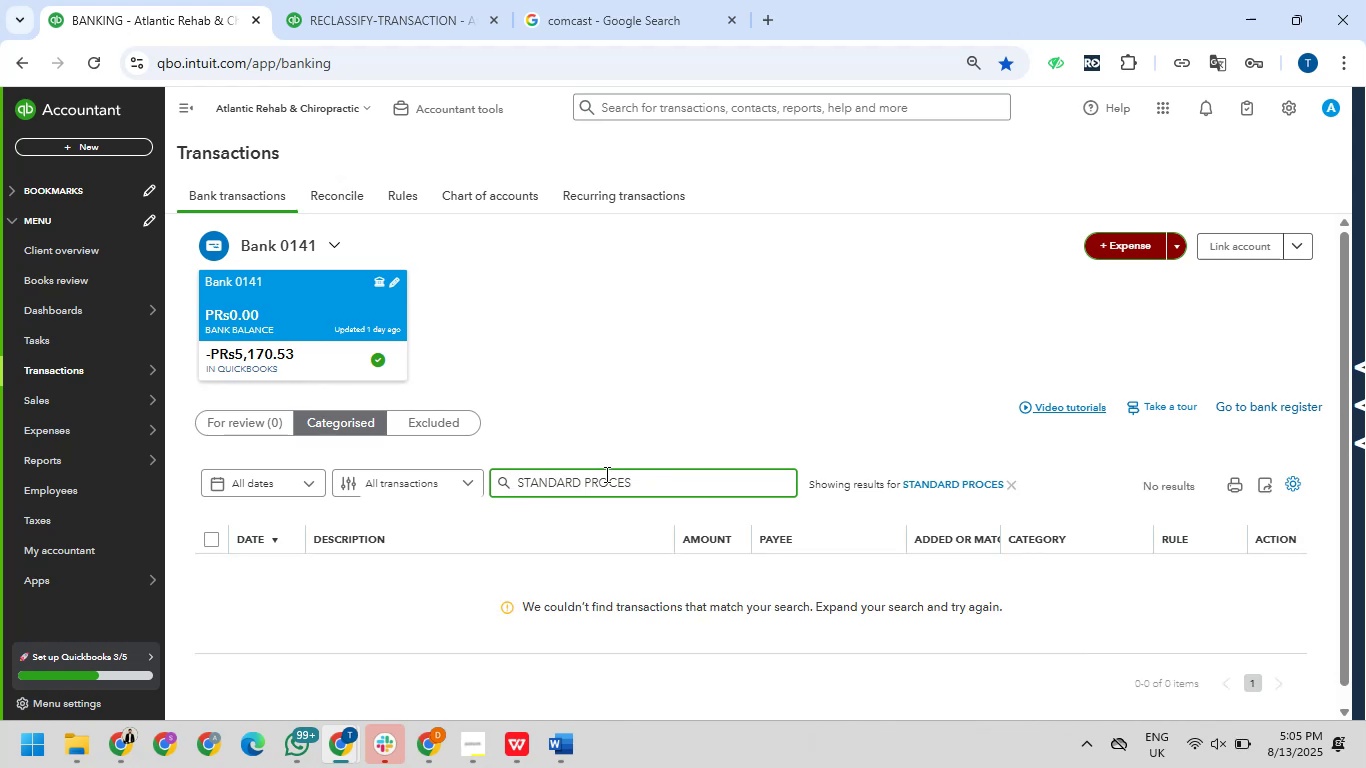 
left_click([627, 482])
 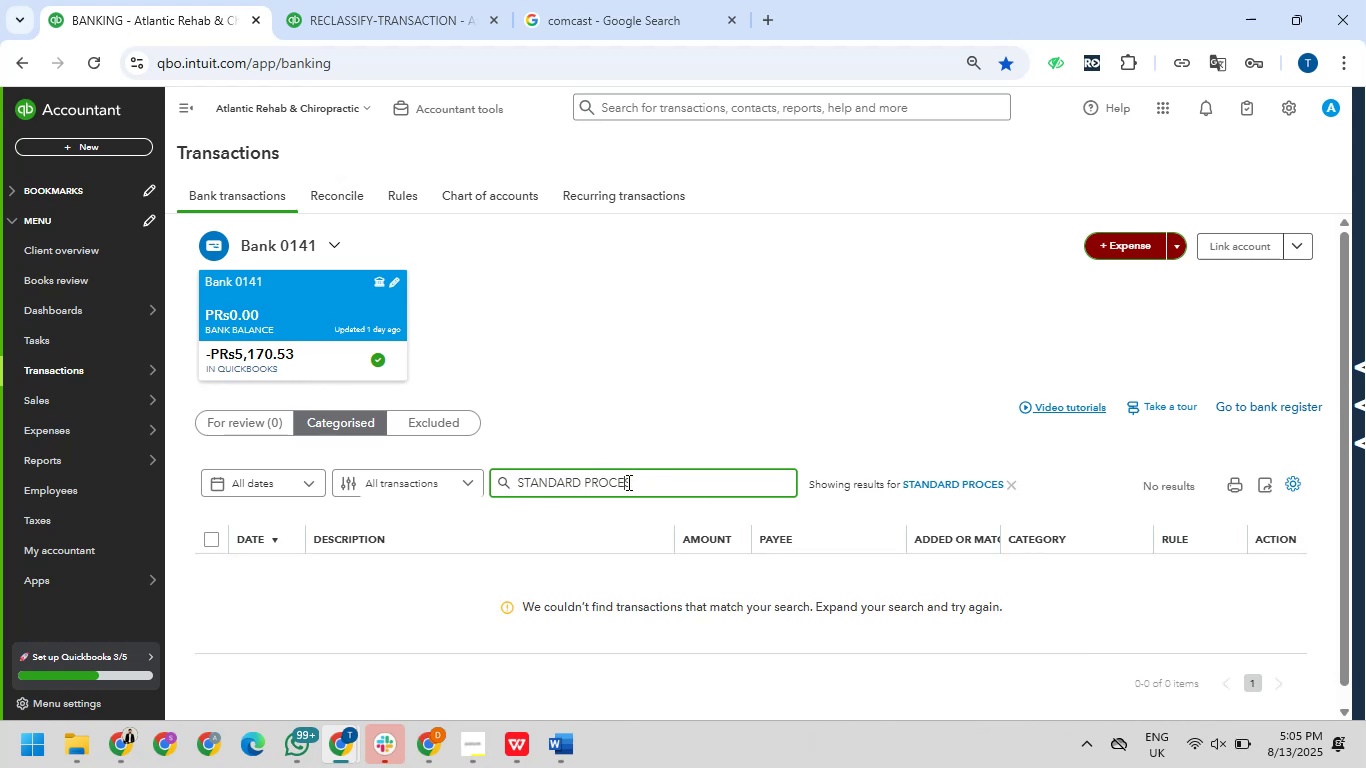 
key(NumpadEnter)
 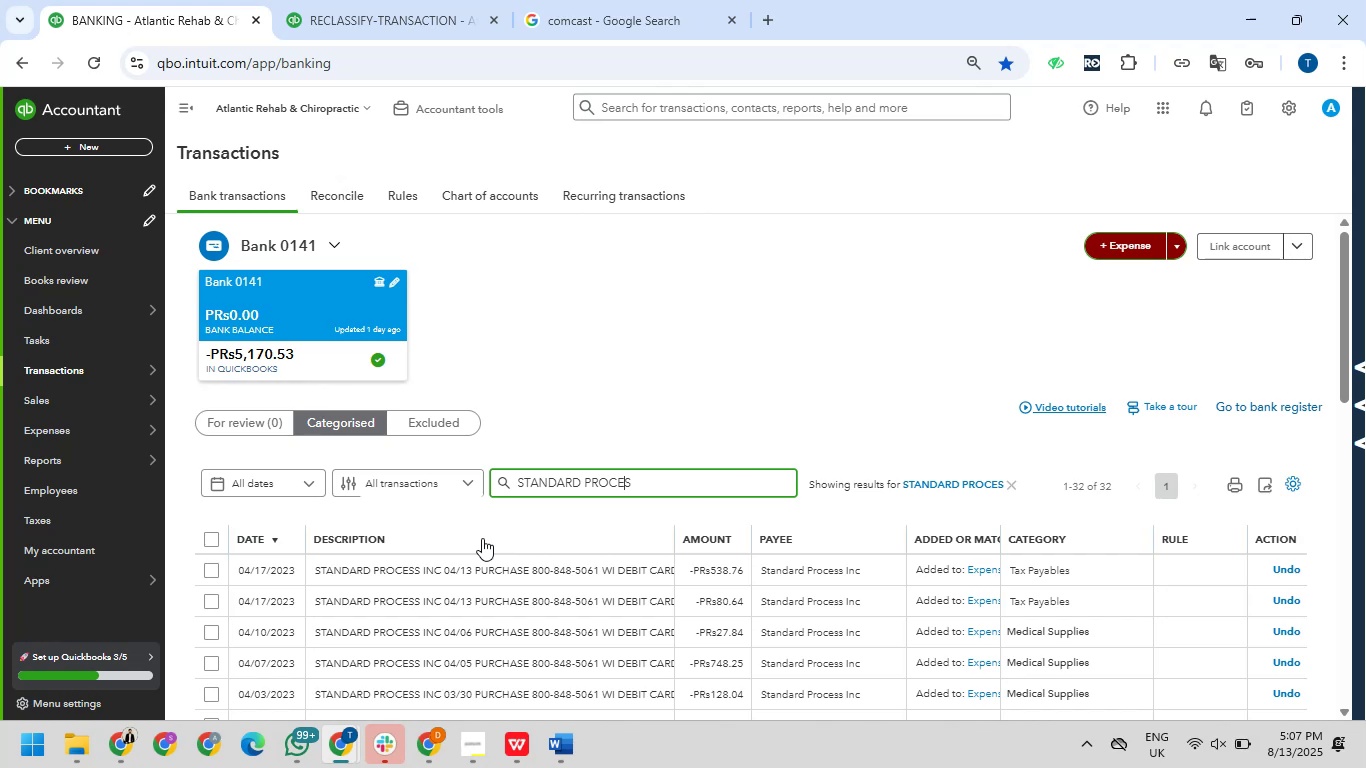 
wait(128.47)
 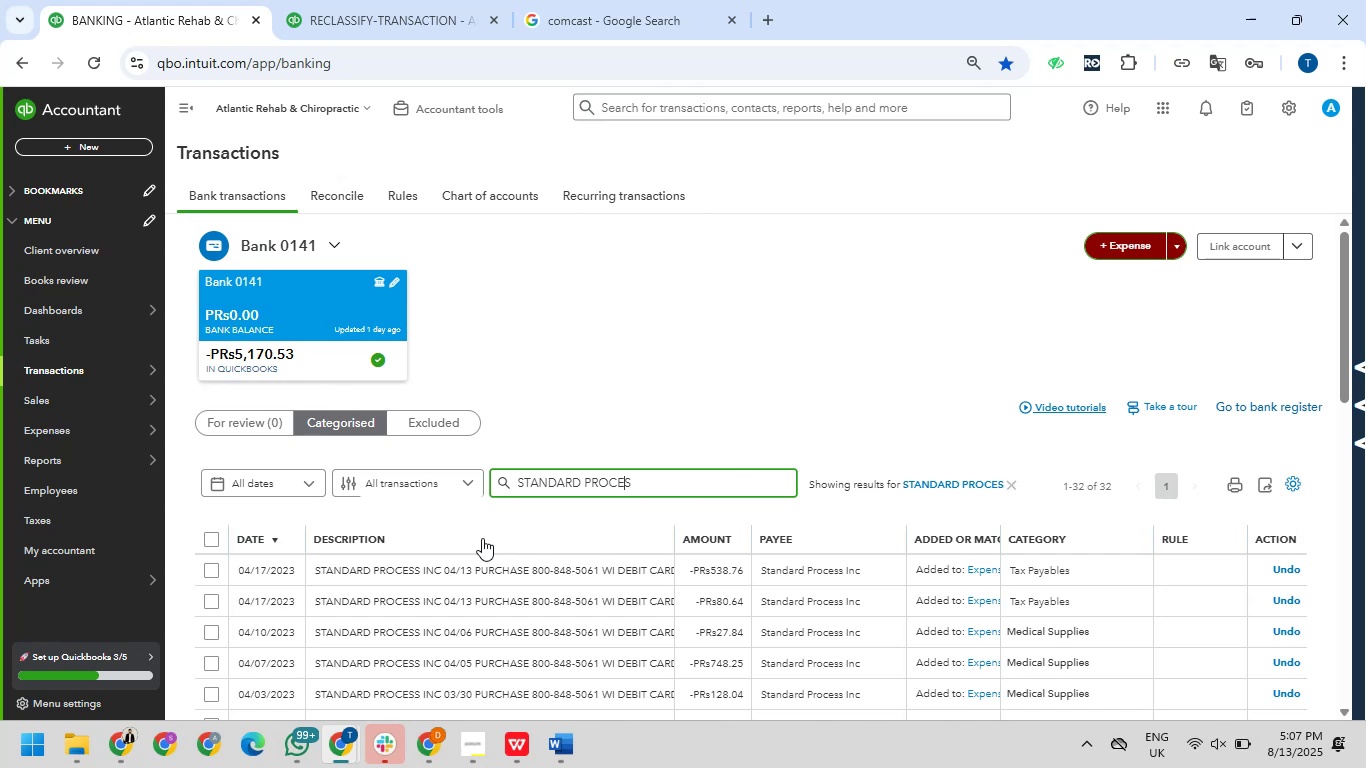 
scroll: coordinate [340, 540], scroll_direction: down, amount: 2.0
 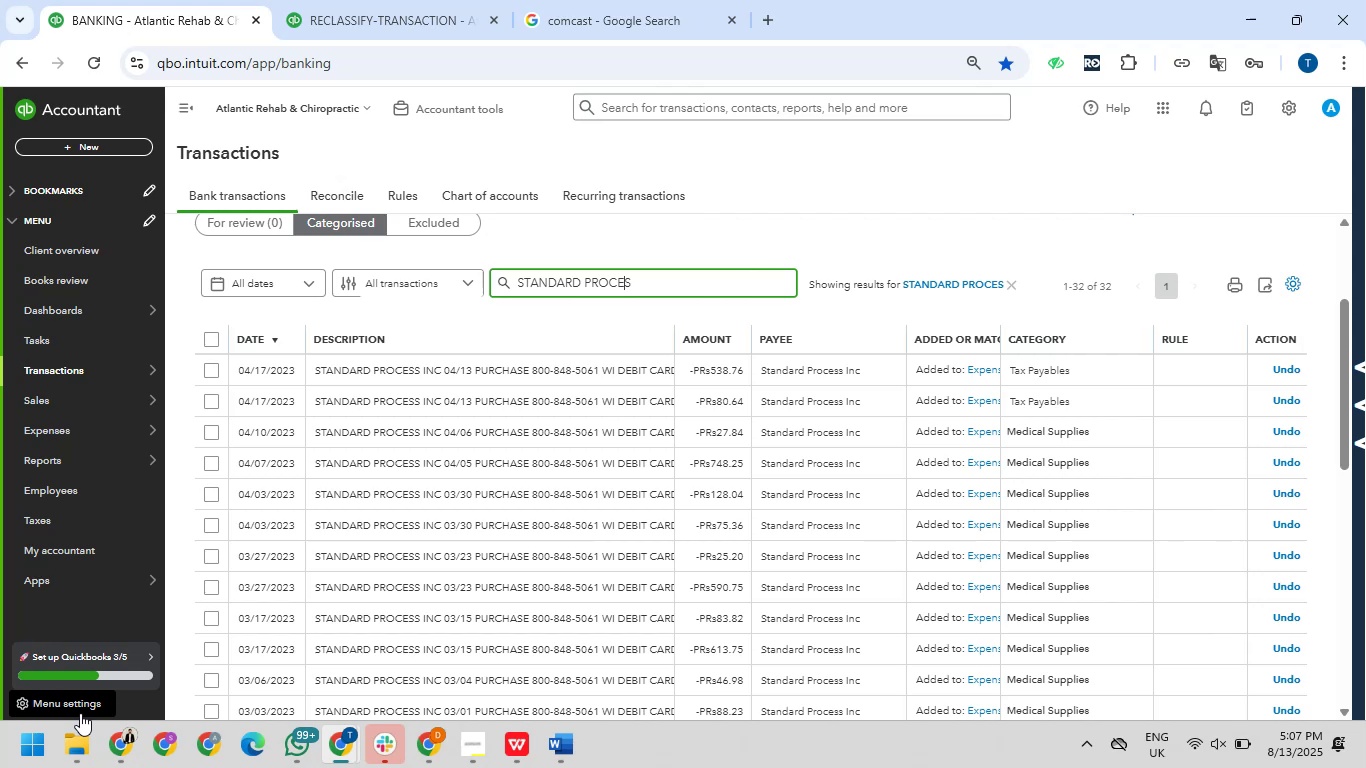 
wait(27.49)
 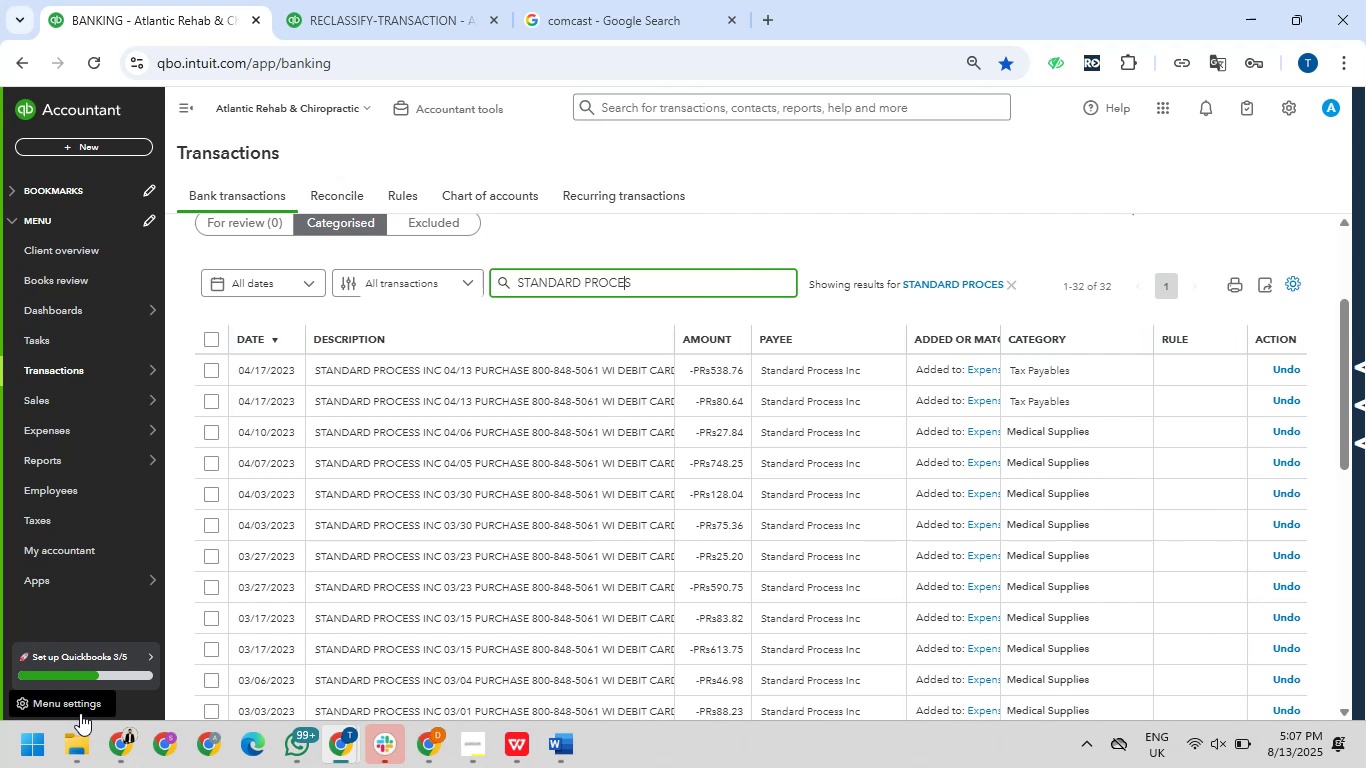 
left_click([369, 0])
 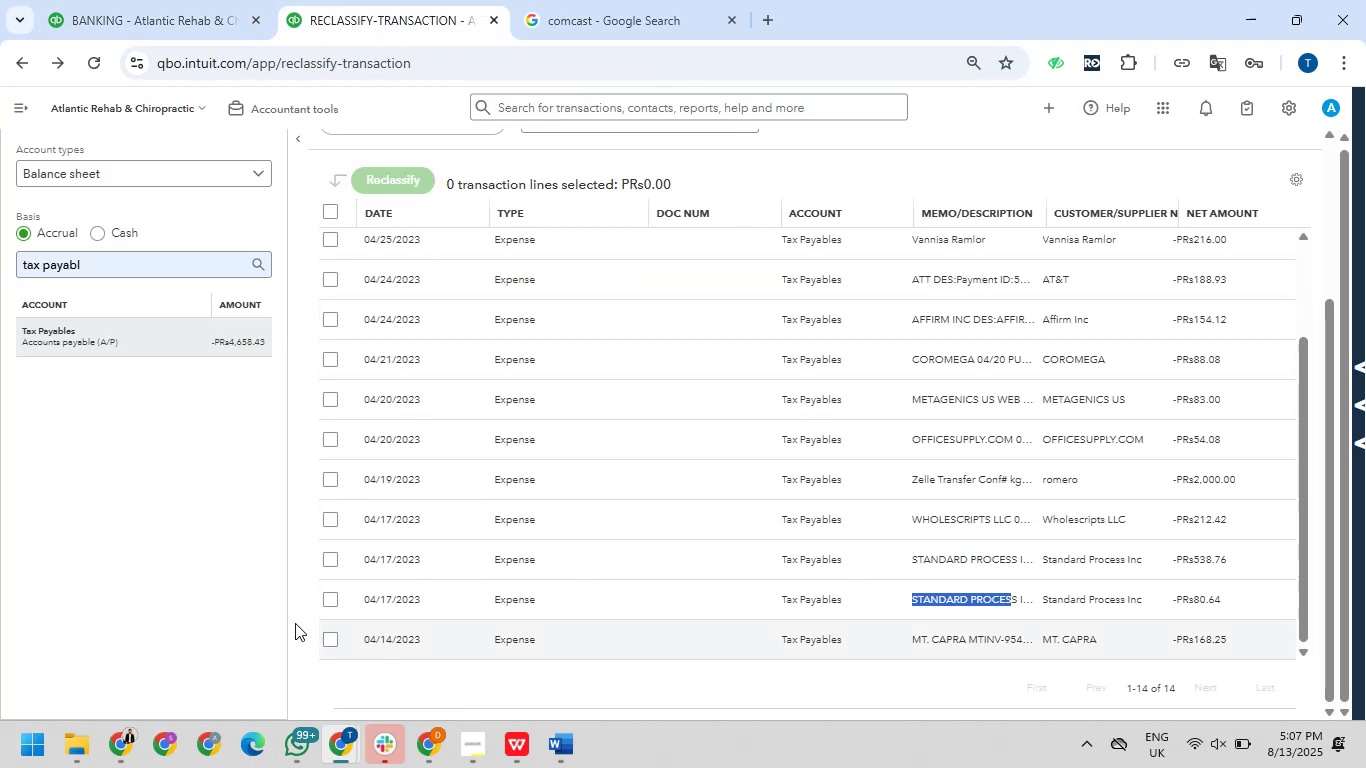 
left_click_drag(start_coordinate=[324, 603], to_coordinate=[324, 596])
 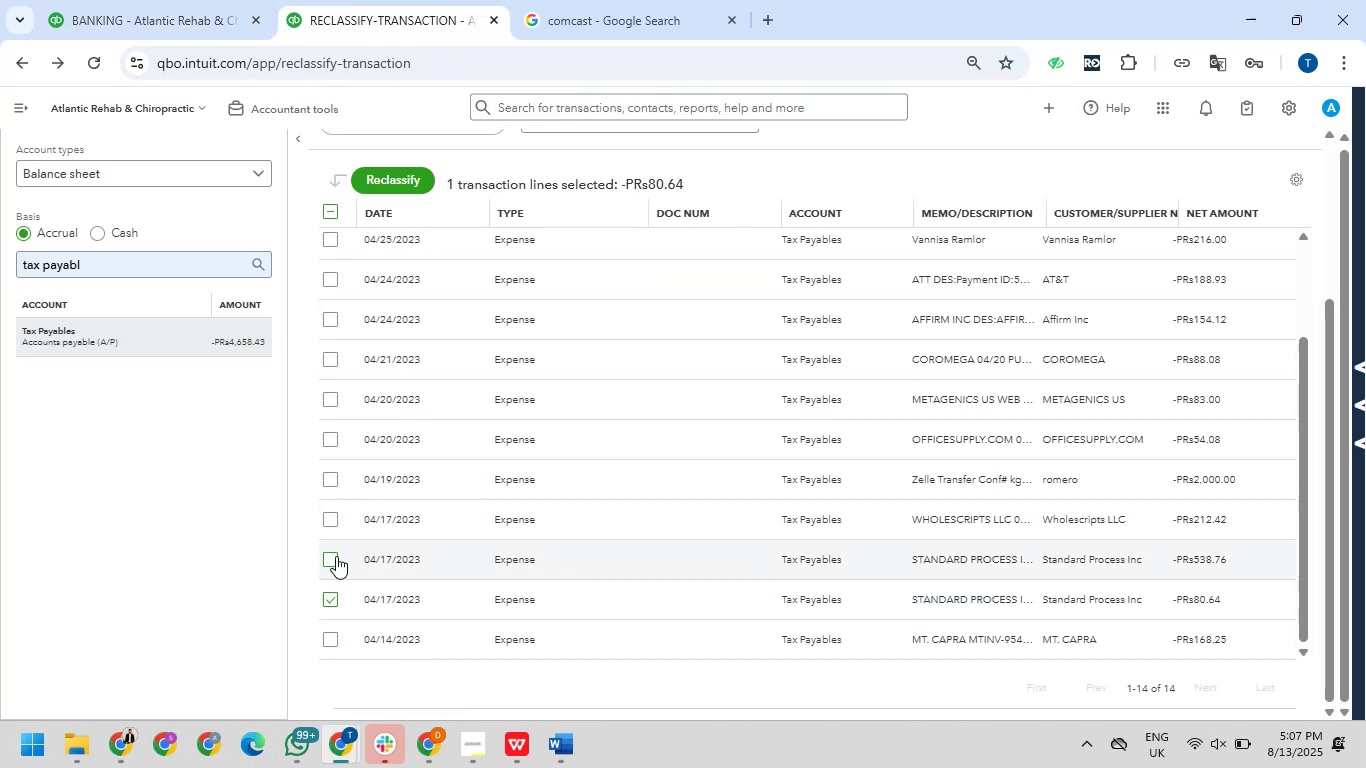 
left_click([334, 556])
 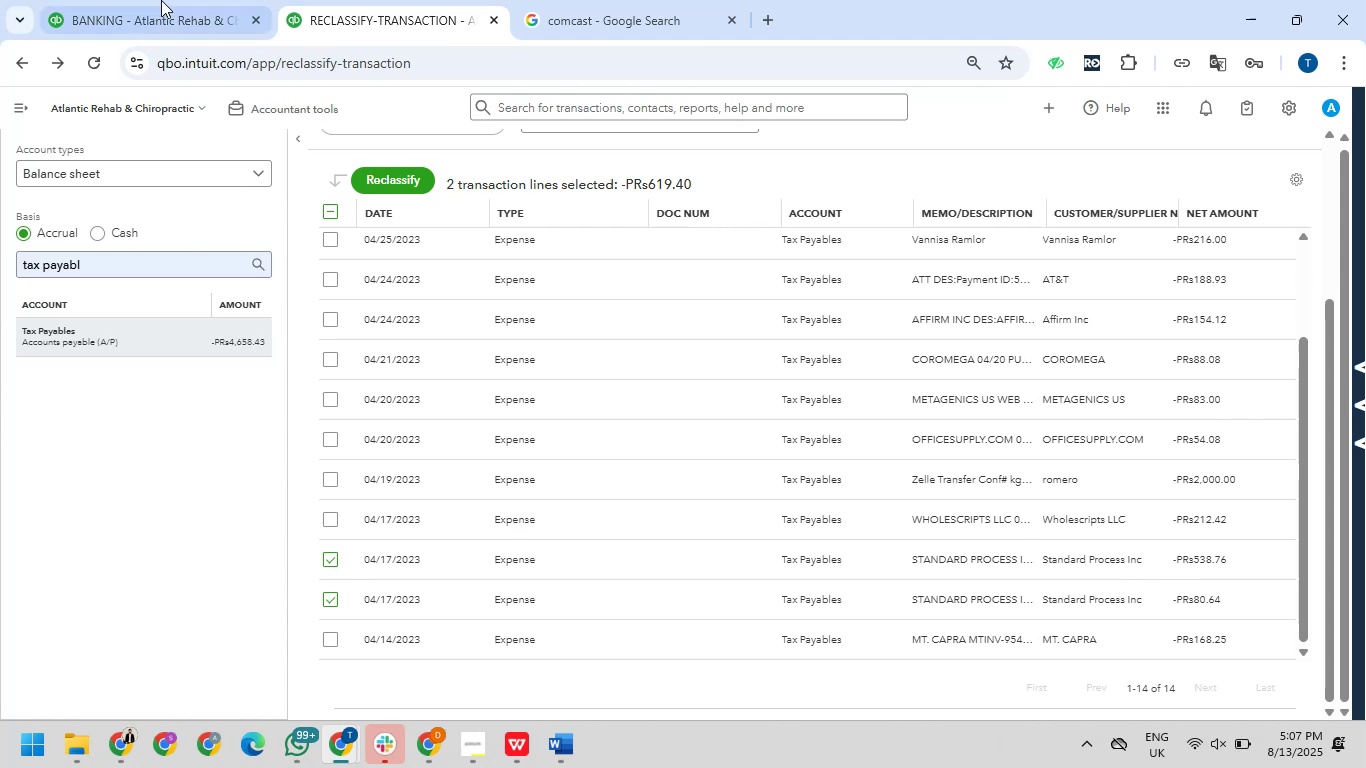 
left_click([160, 0])
 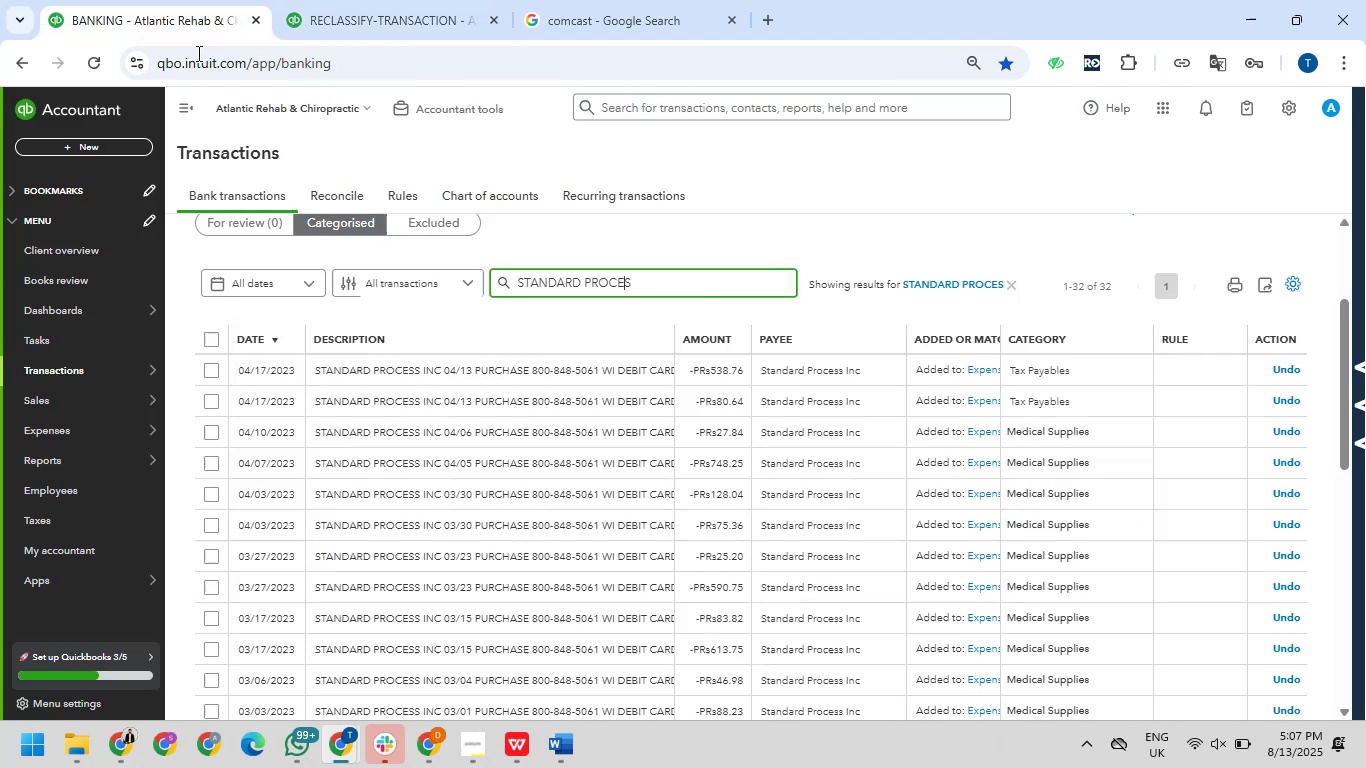 
mouse_move([245, 77])
 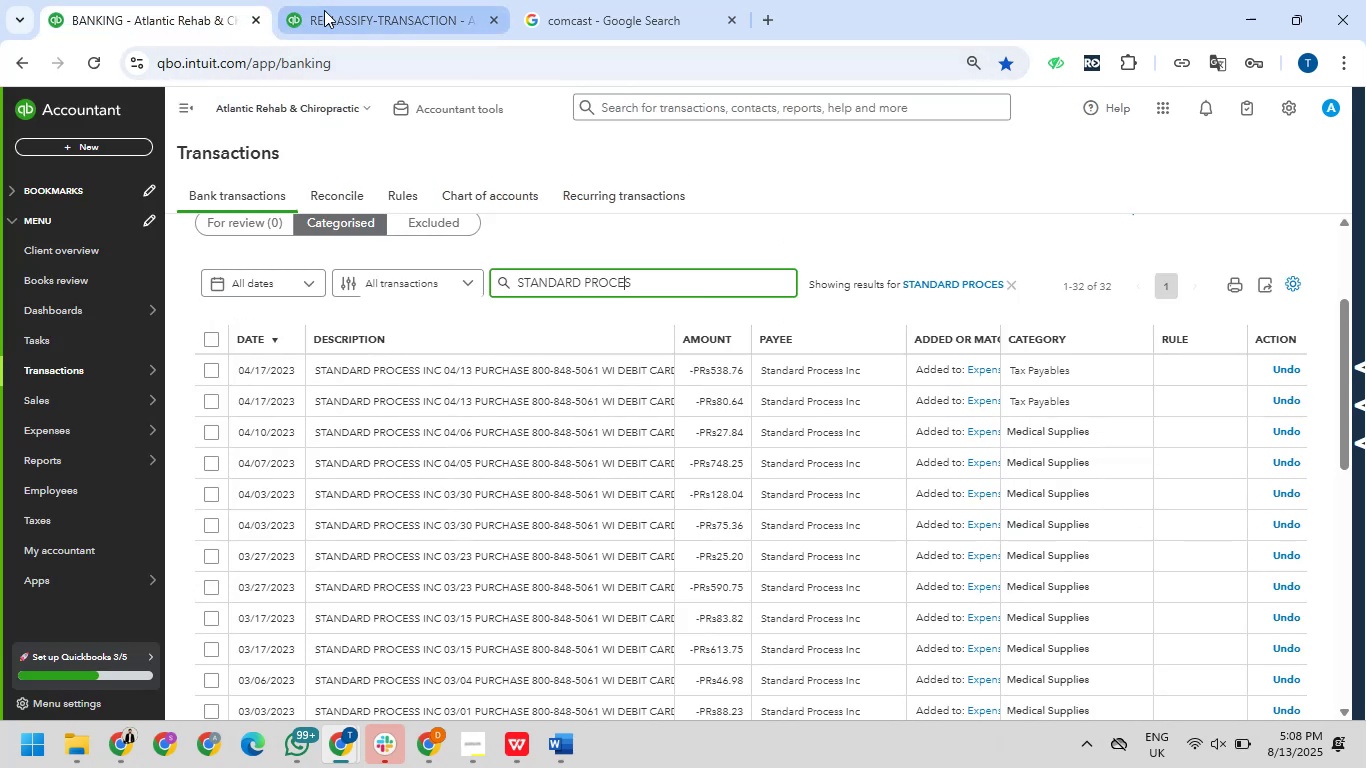 
left_click([324, 9])
 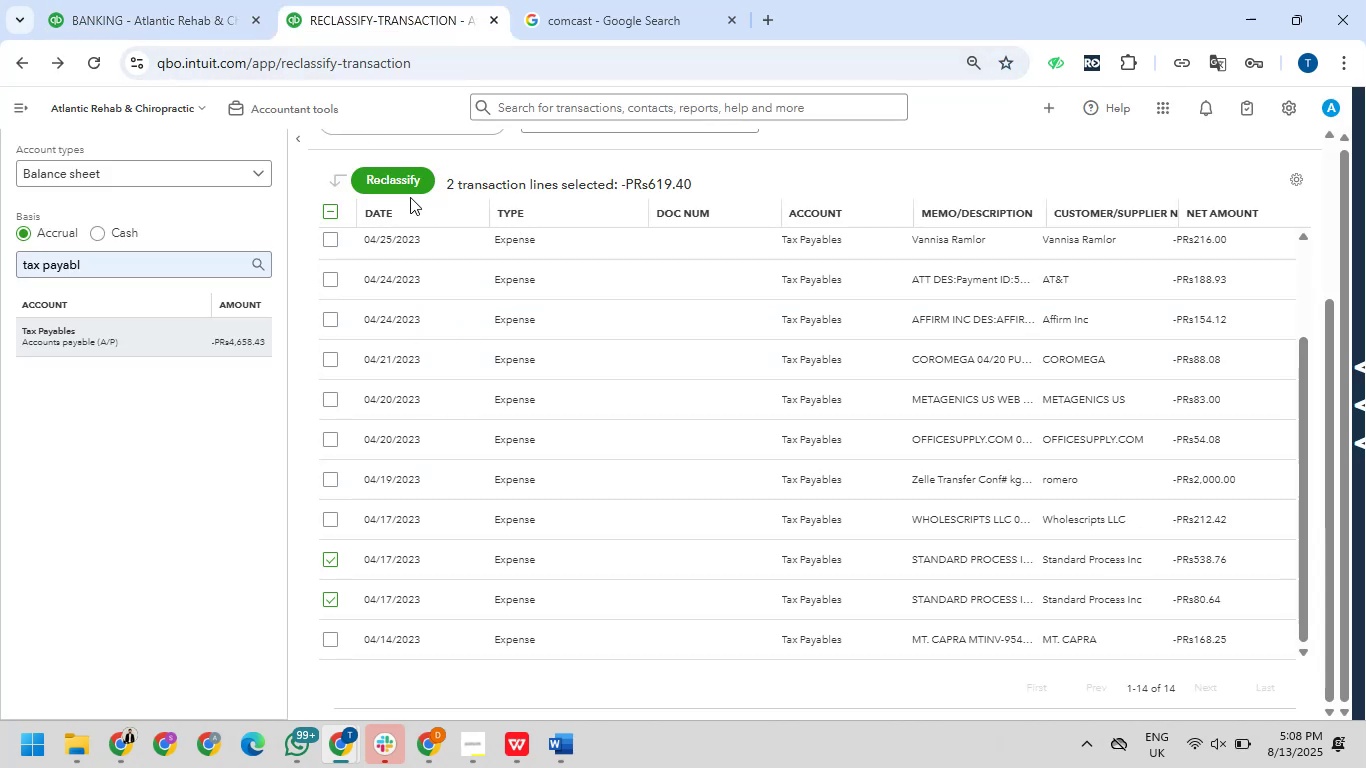 
left_click([406, 192])
 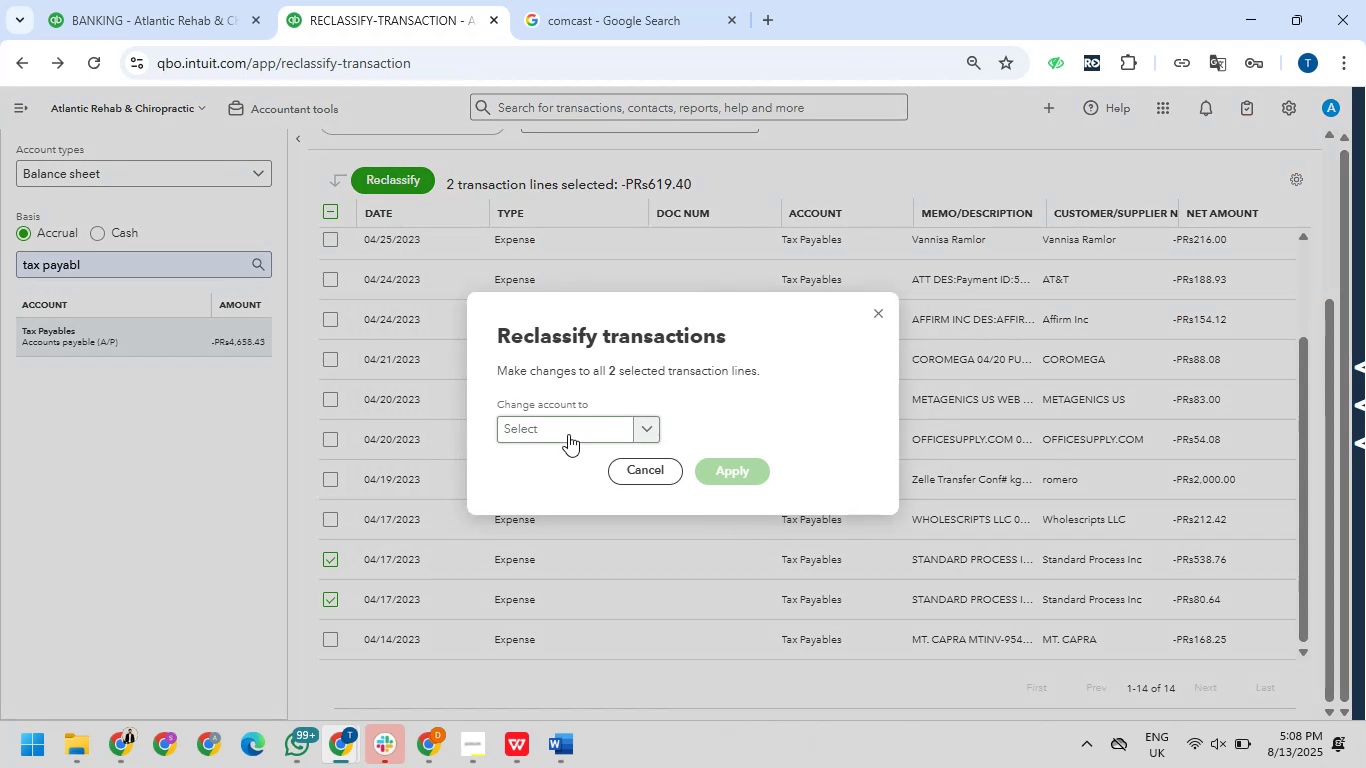 
left_click([567, 432])
 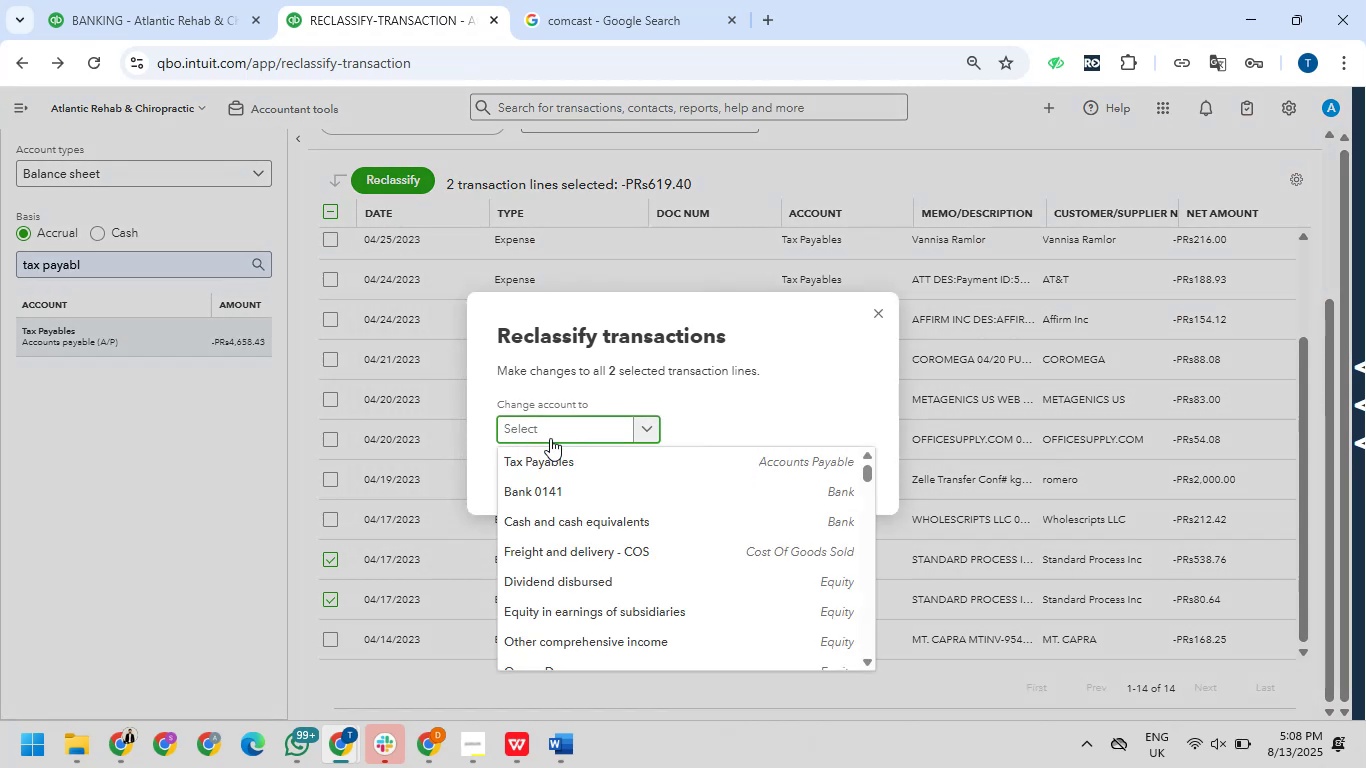 
type(med)
 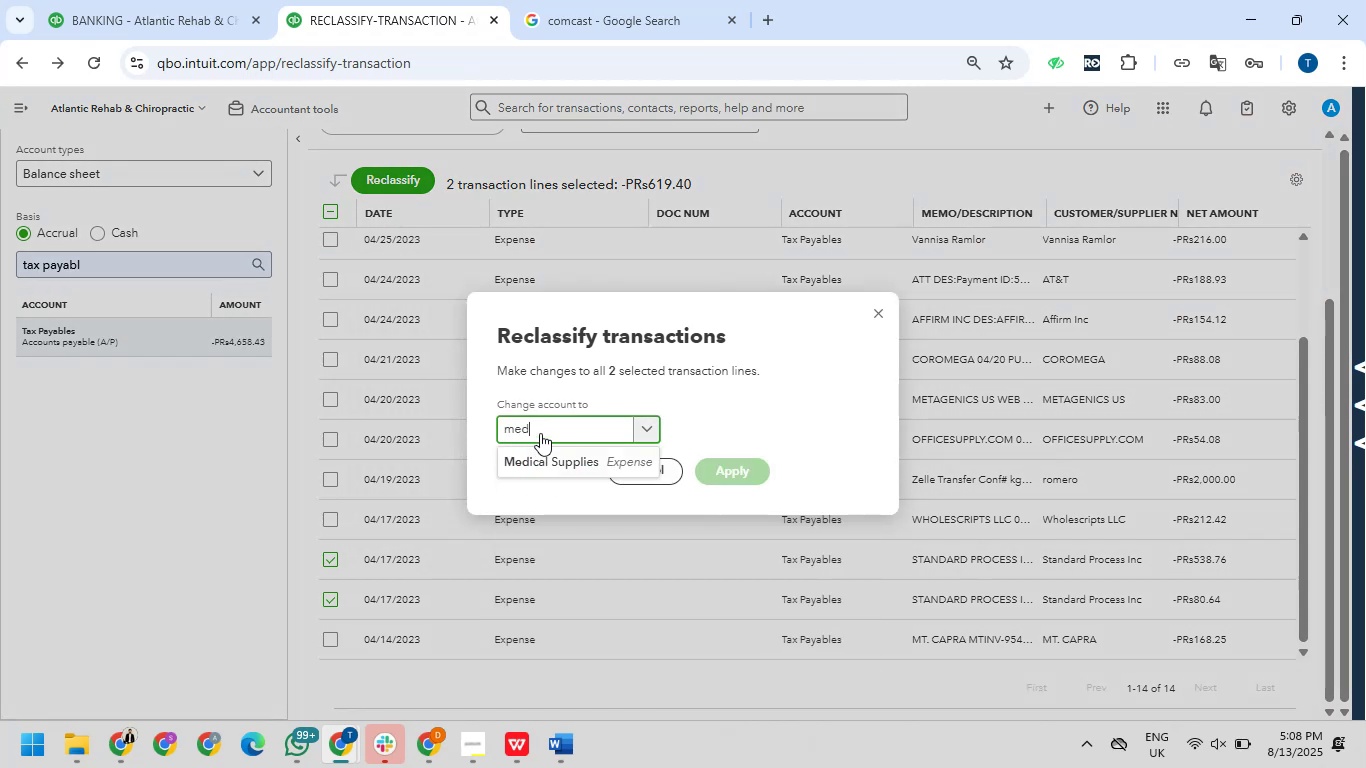 
left_click([546, 462])
 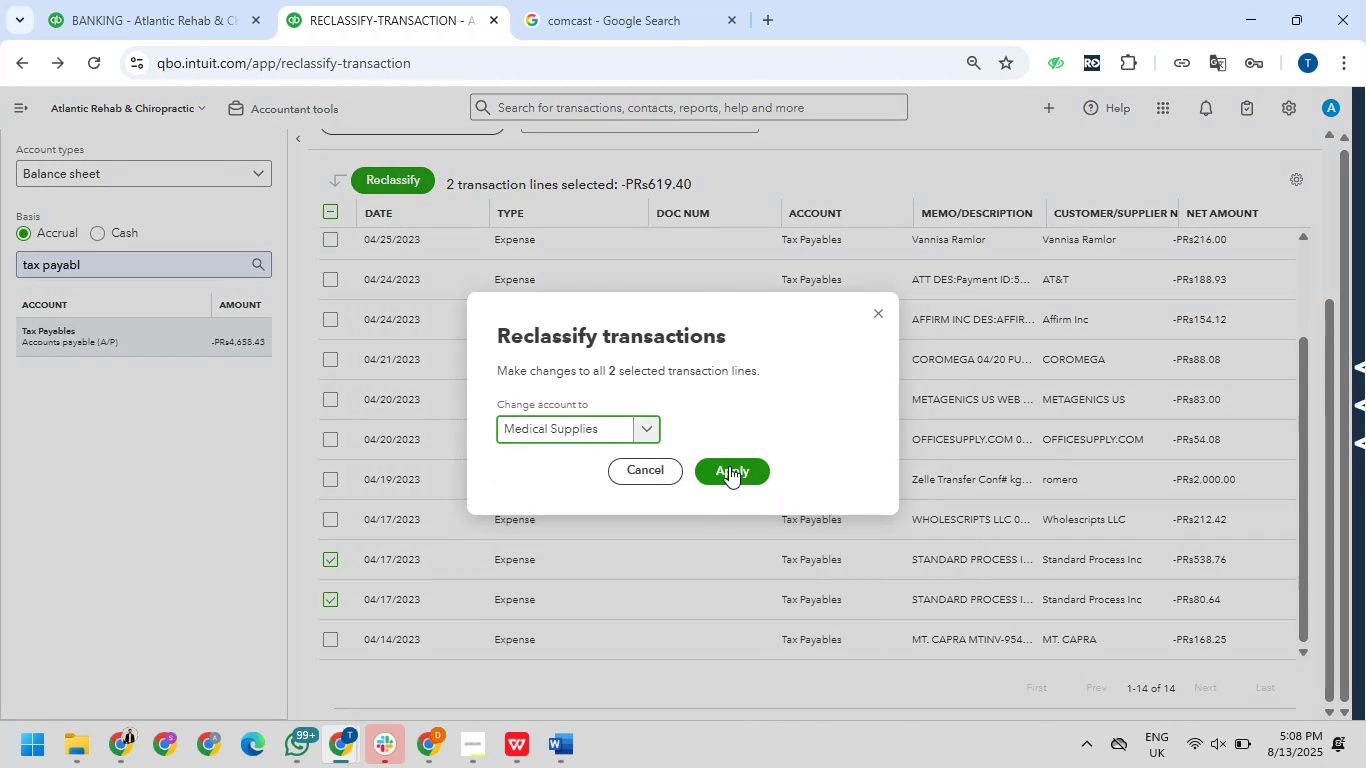 
left_click([729, 466])
 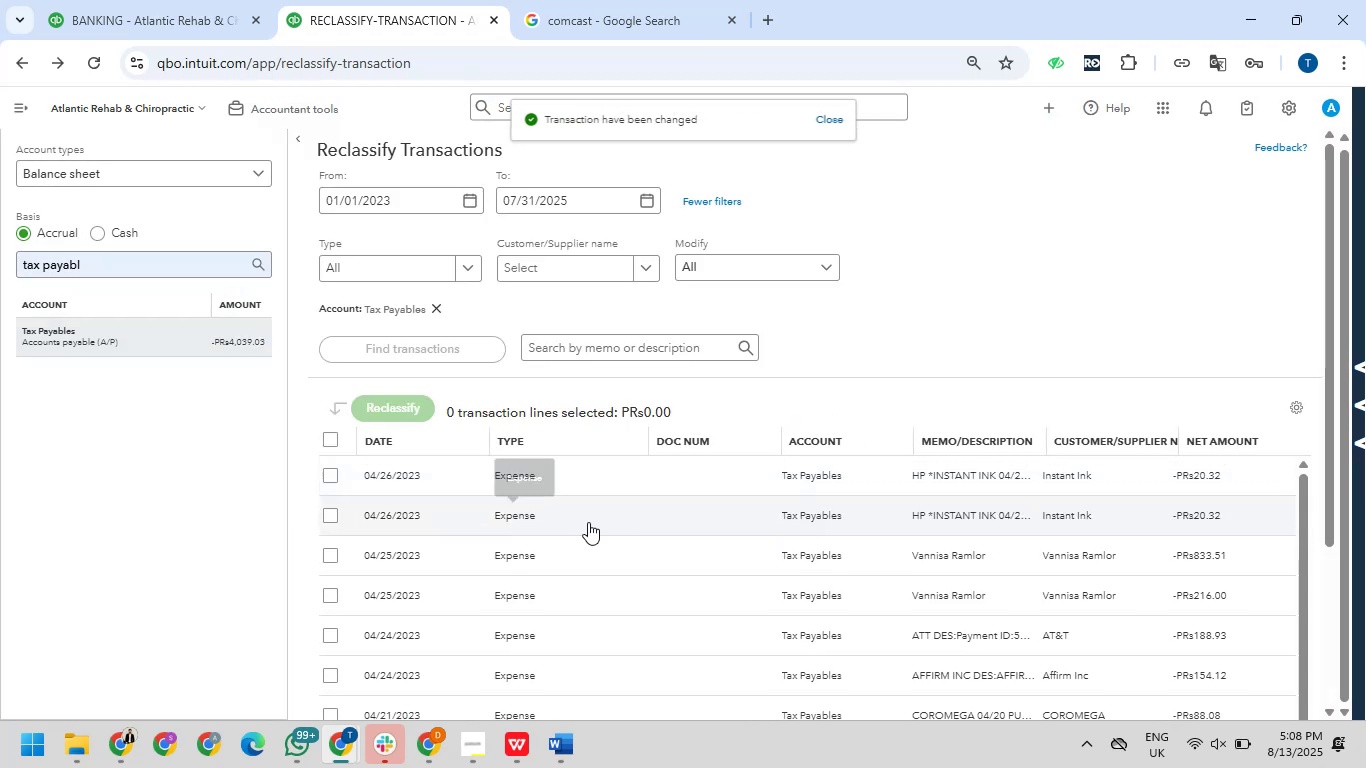 
scroll: coordinate [576, 553], scroll_direction: down, amount: 16.0
 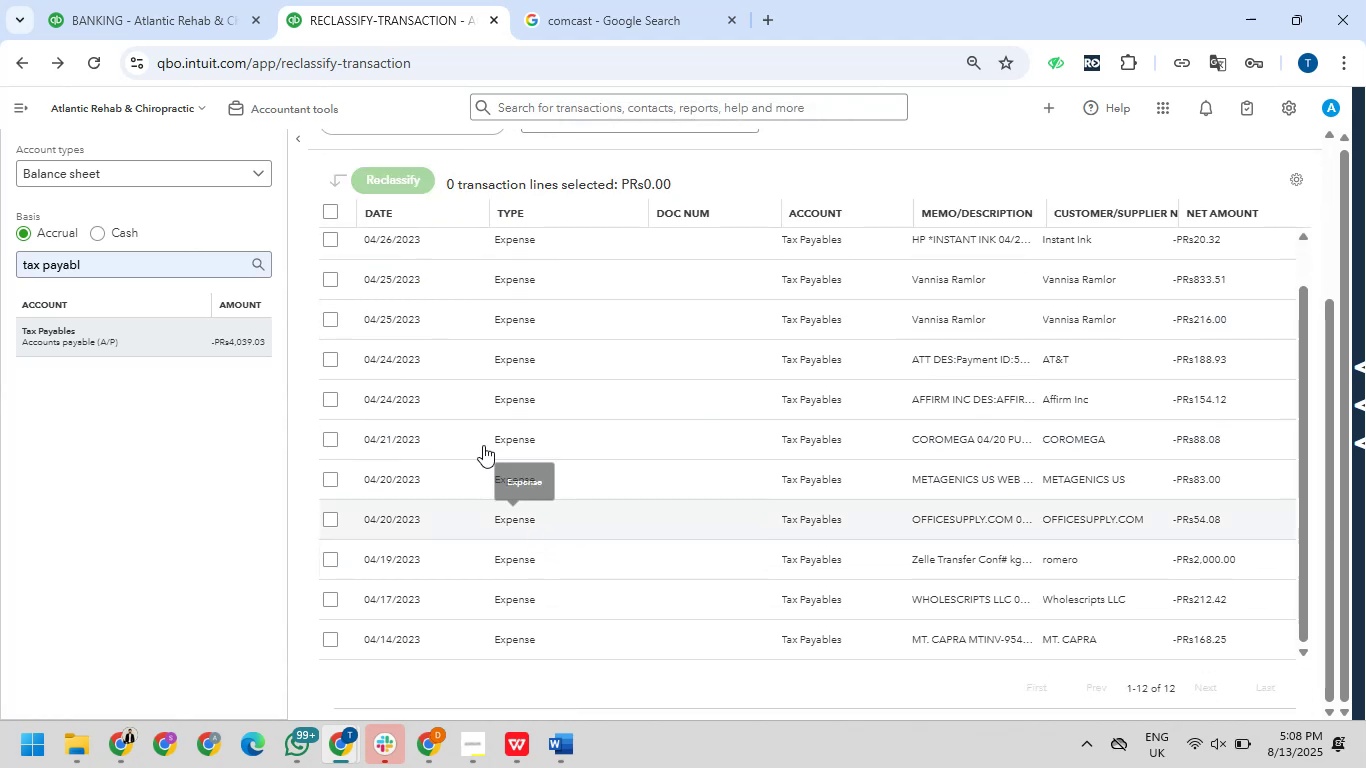 
mouse_move([534, 568])
 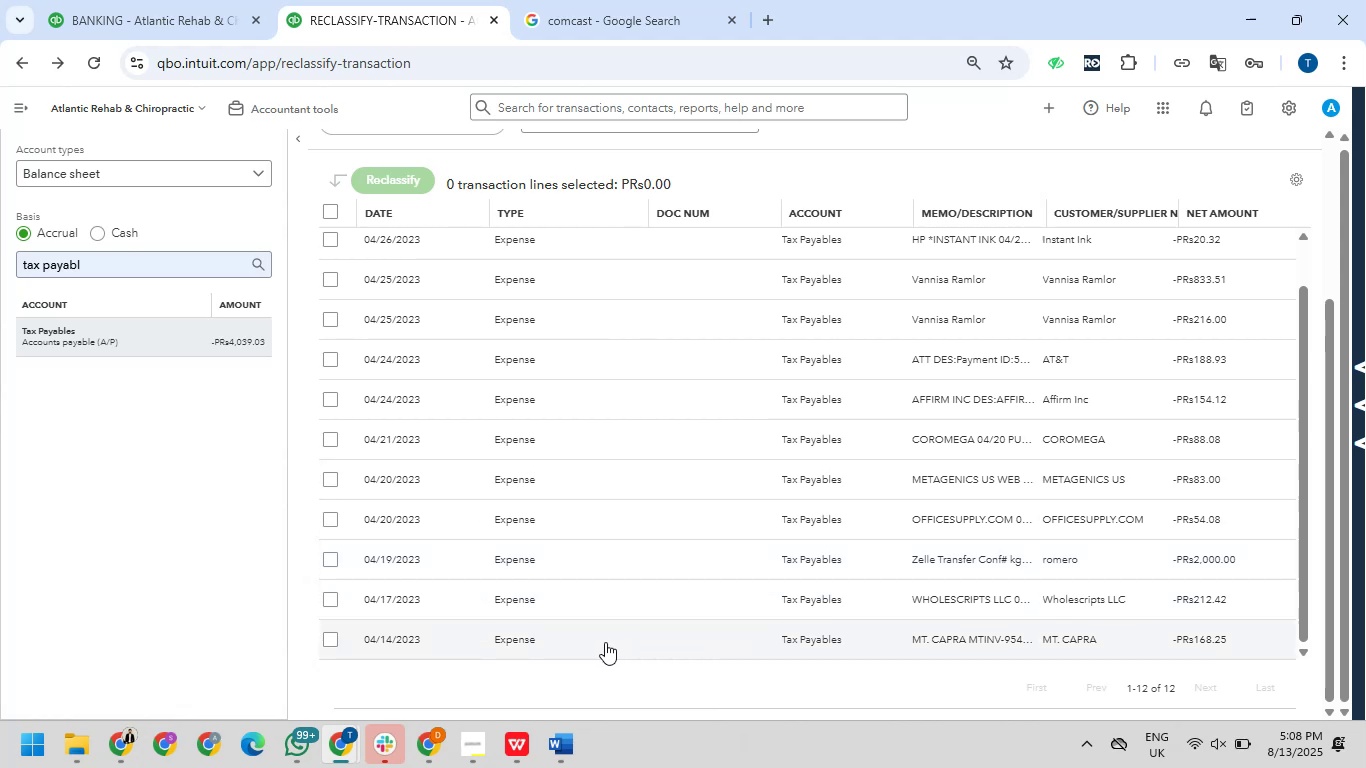 
wait(18.55)
 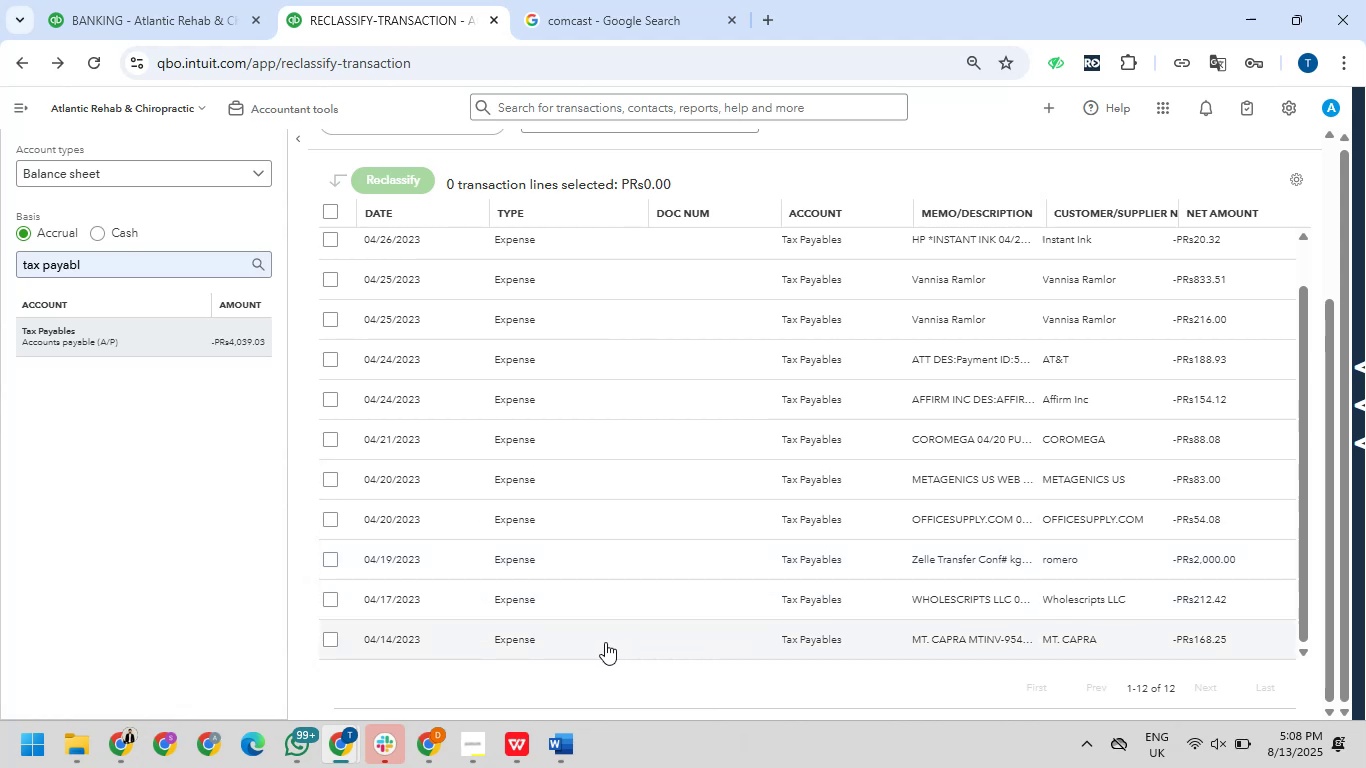 
left_click_drag(start_coordinate=[1118, 637], to_coordinate=[1037, 650])
 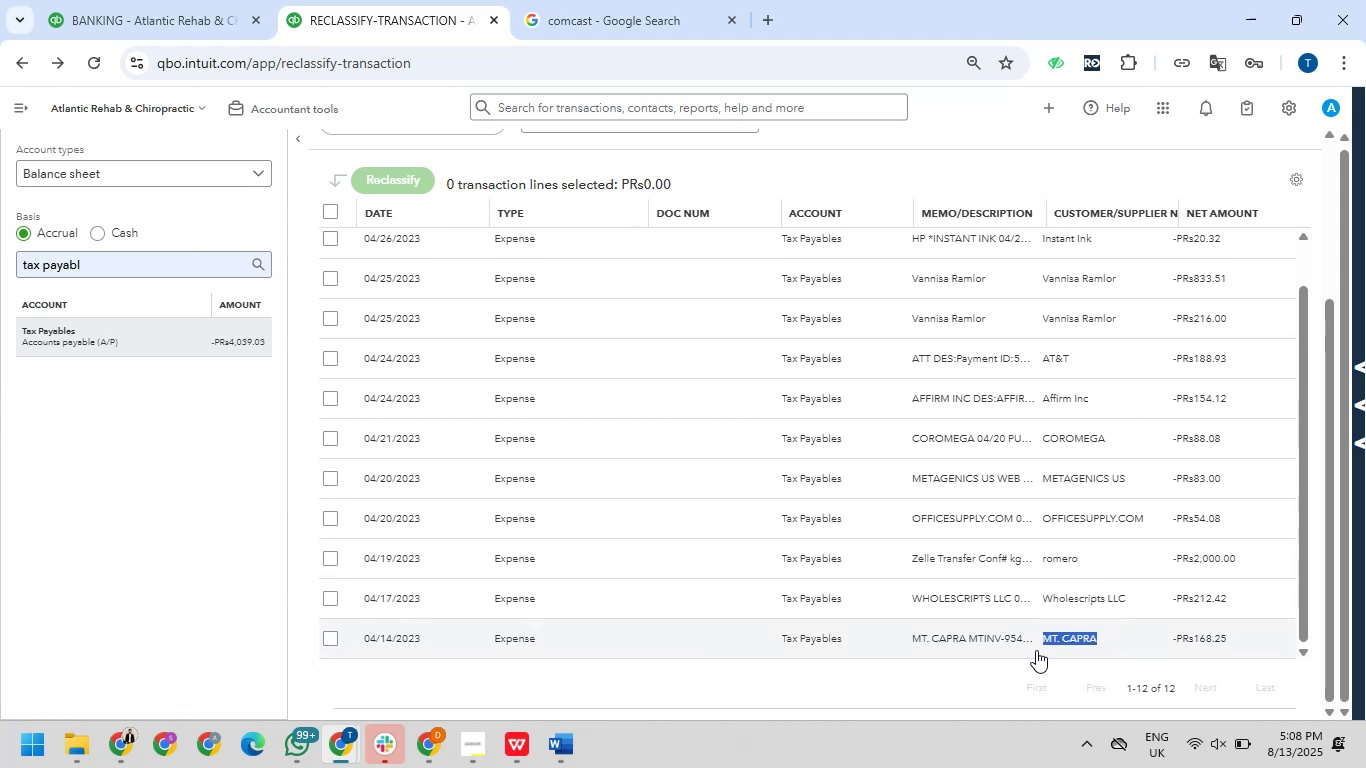 
key(Control+C)
 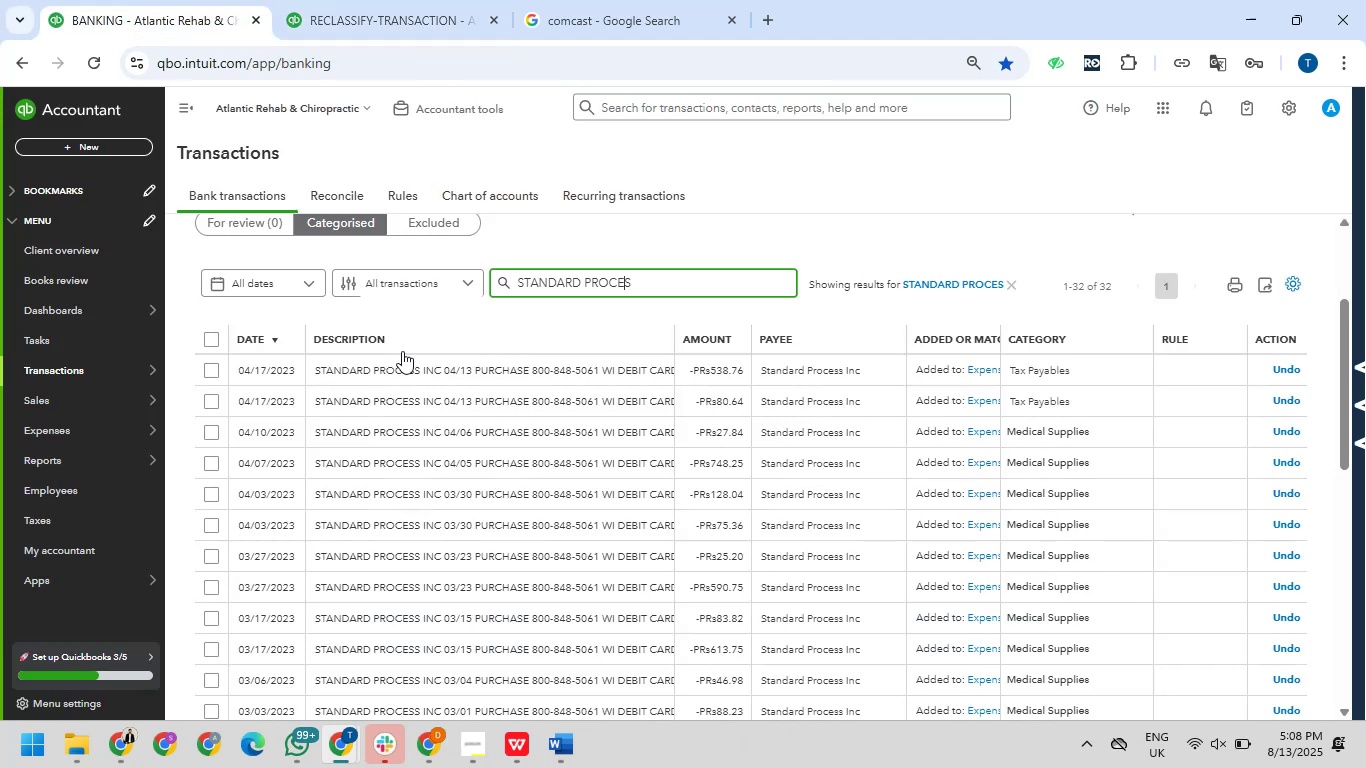 
left_click_drag(start_coordinate=[645, 284], to_coordinate=[451, 302])
 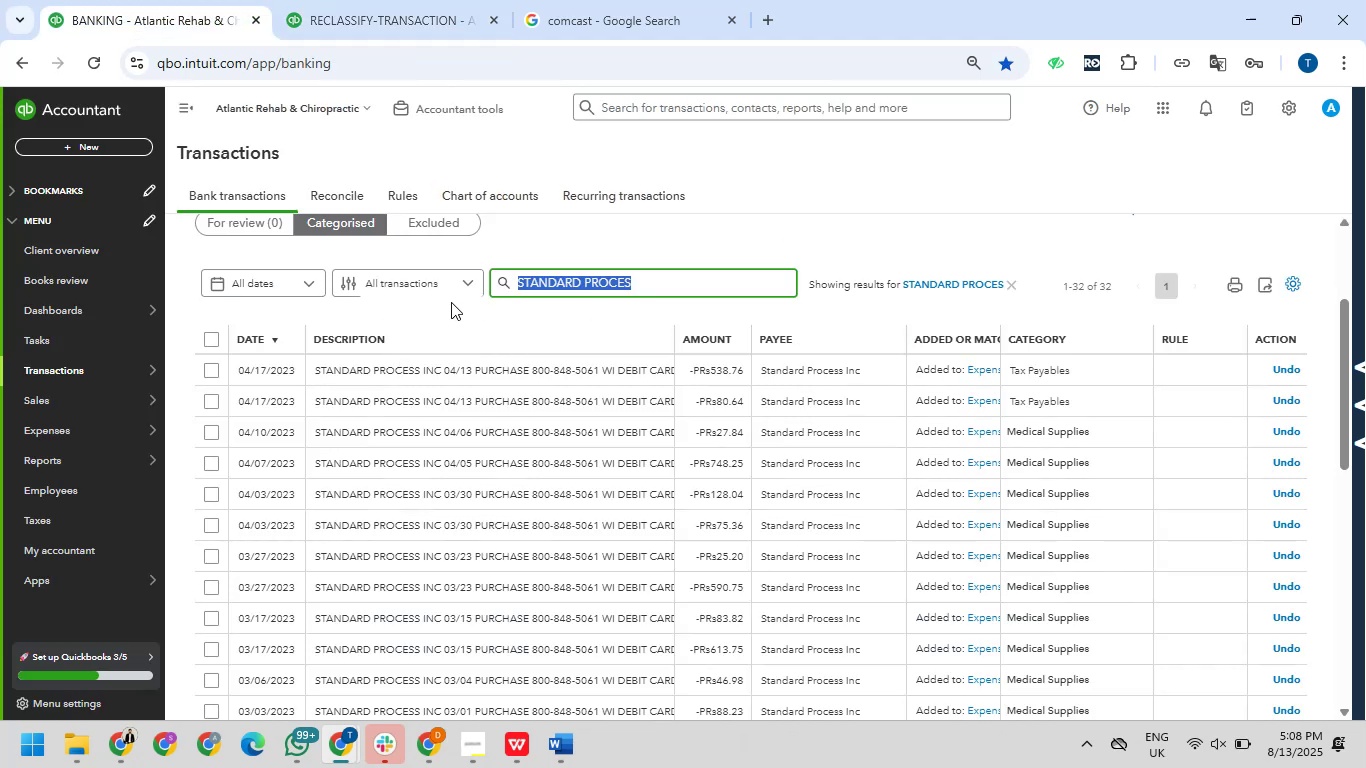 
key(Control+V)
 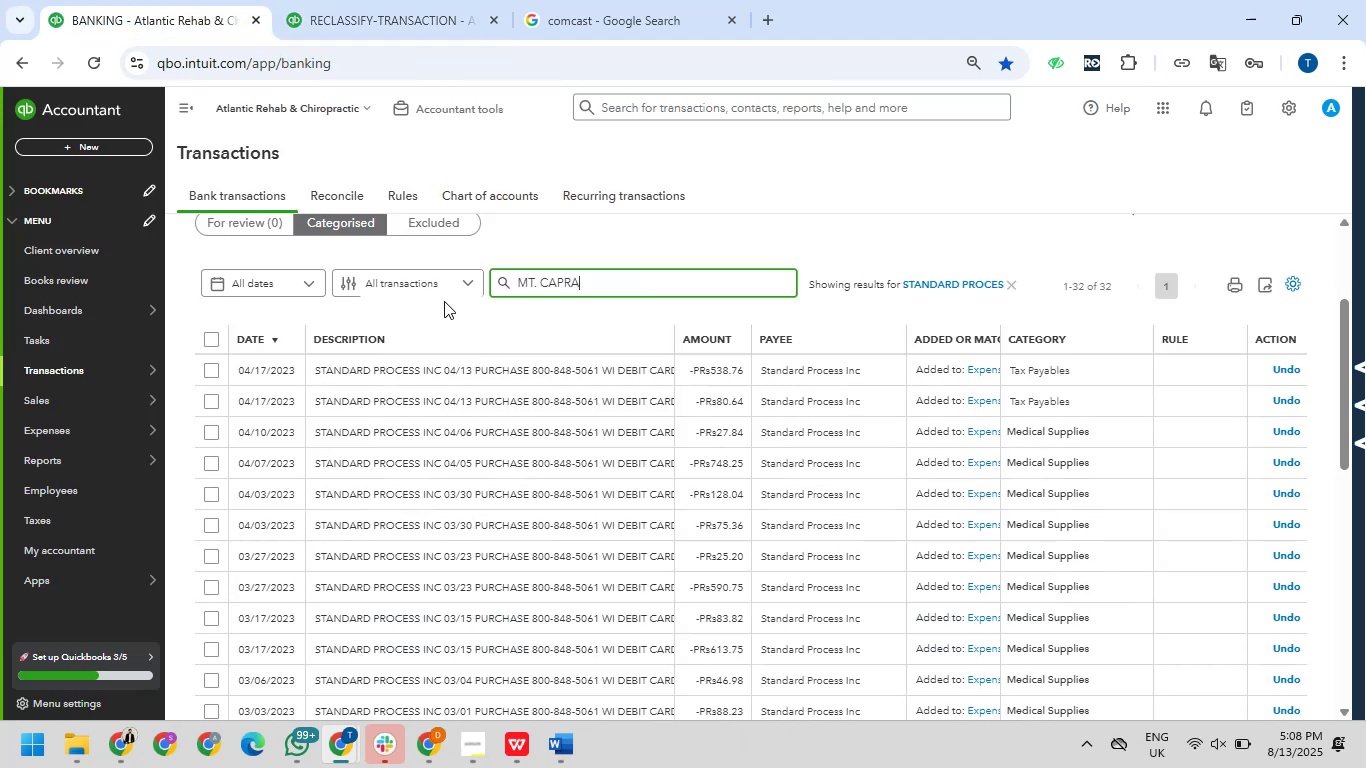 
key(NumpadEnter)
 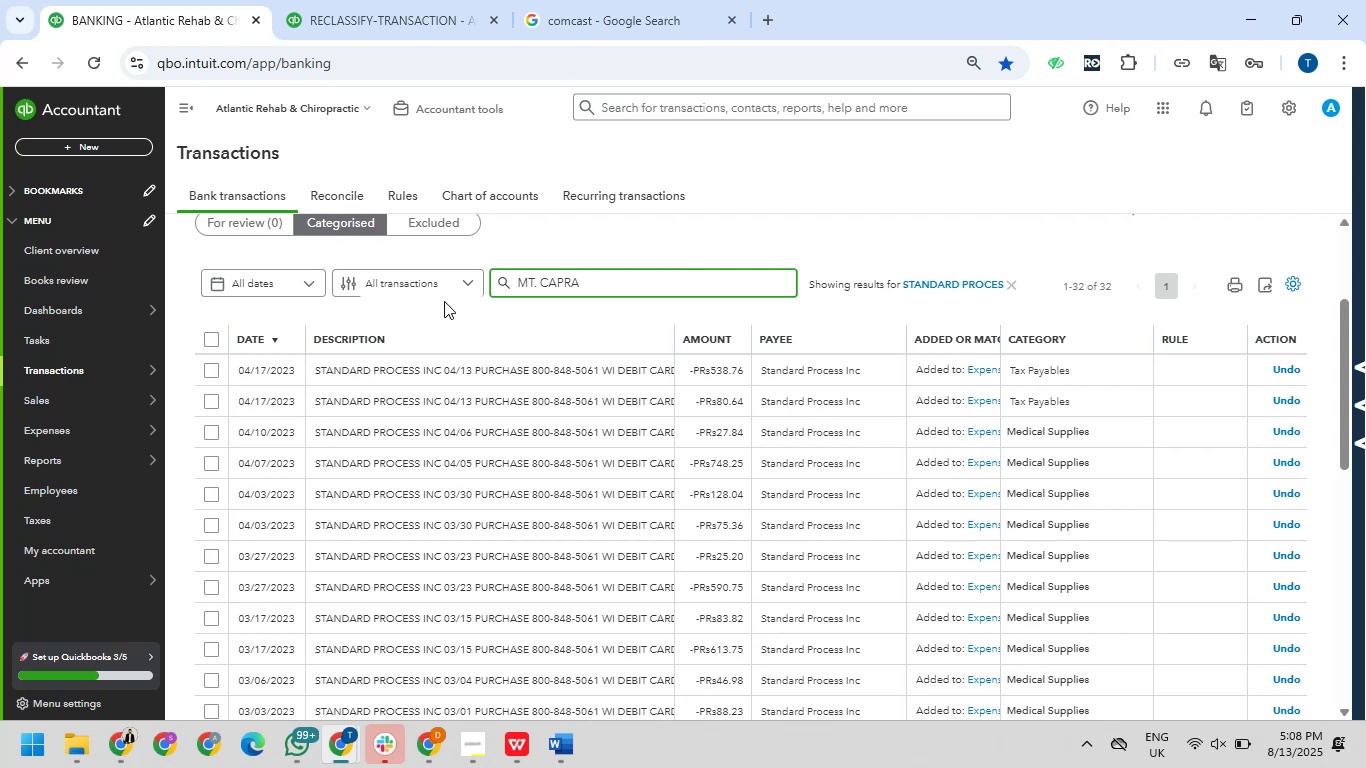 
key(NumpadEnter)
 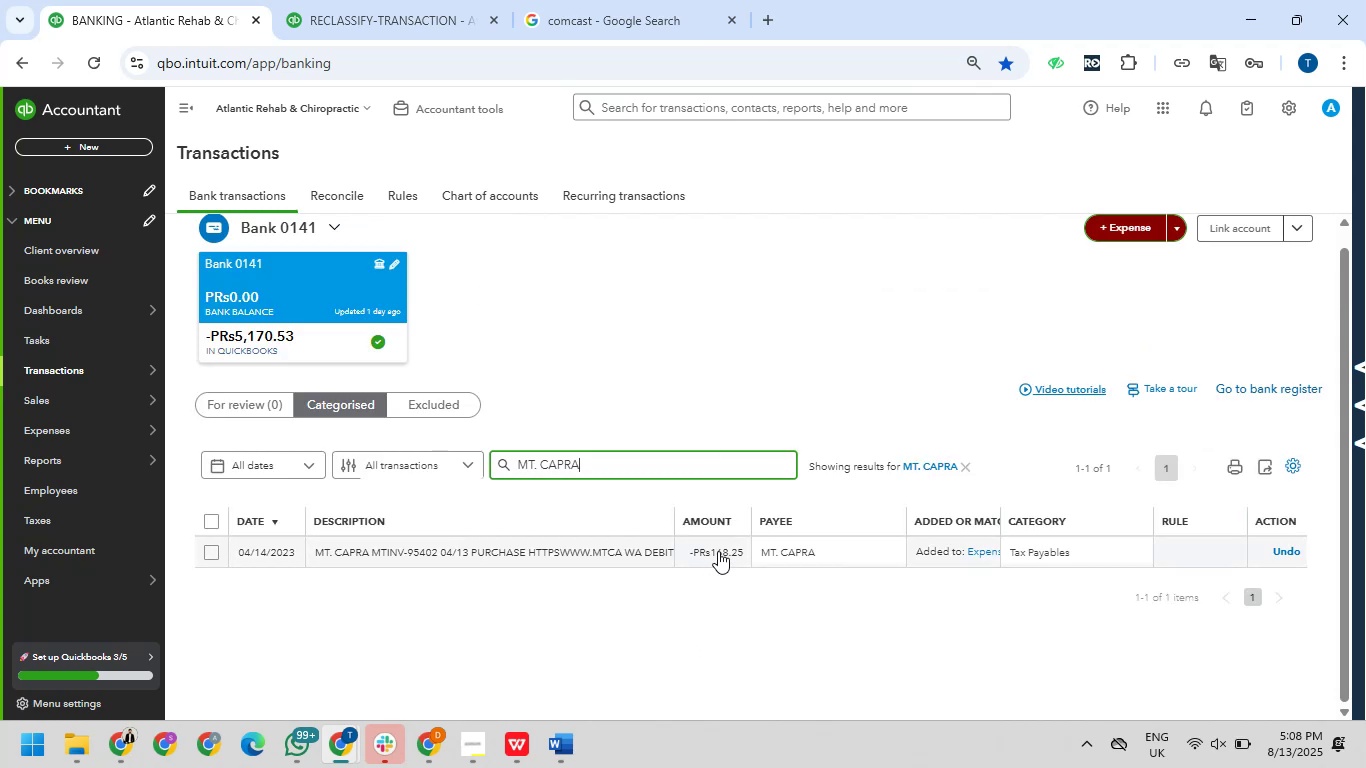 
wait(8.66)
 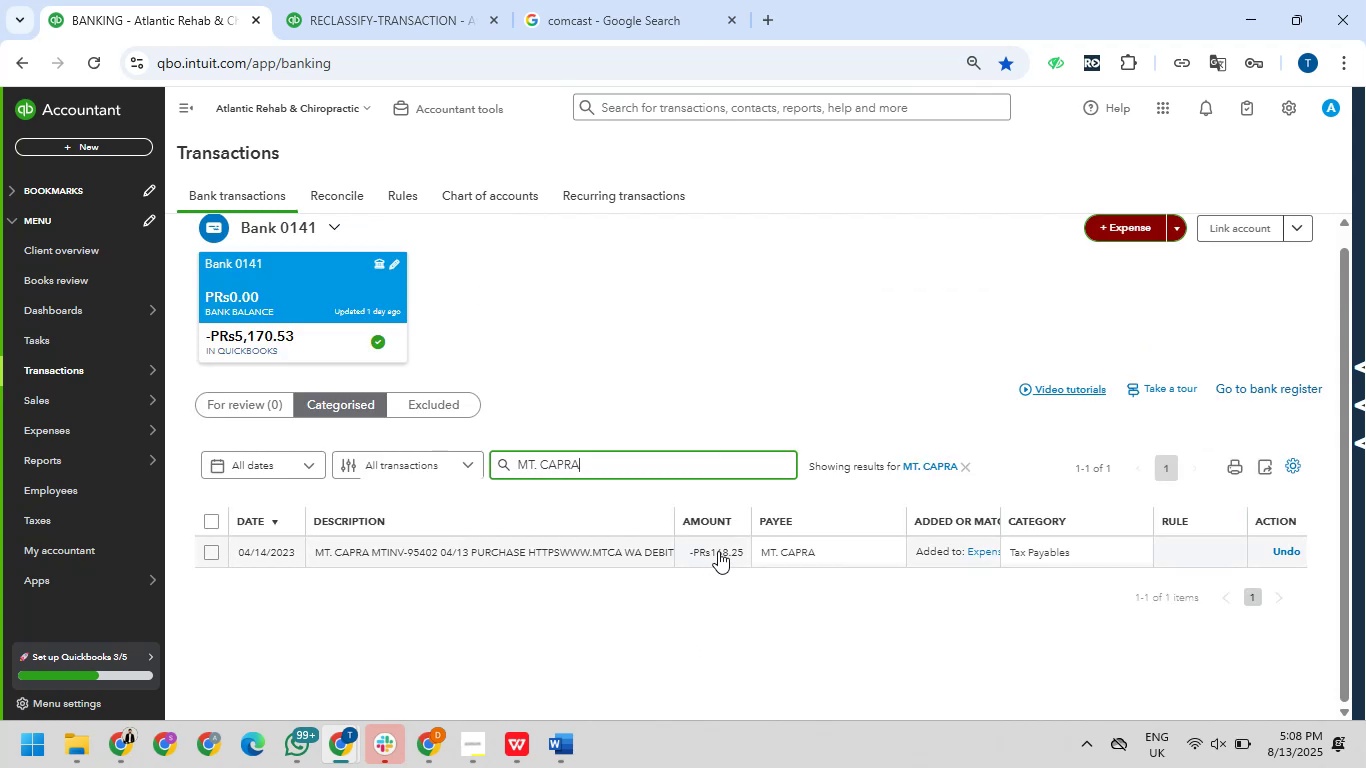 
left_click_drag(start_coordinate=[310, 549], to_coordinate=[374, 552])
 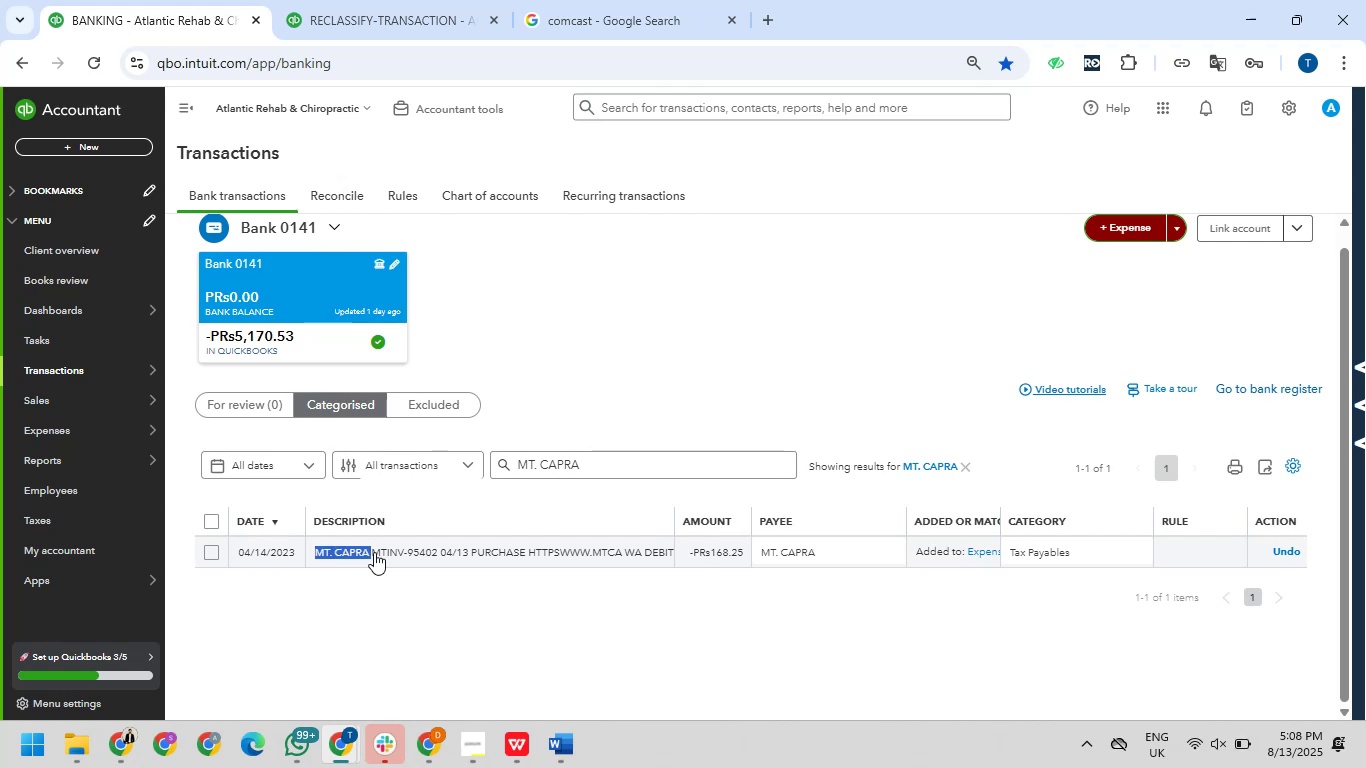 
key(Control+C)
 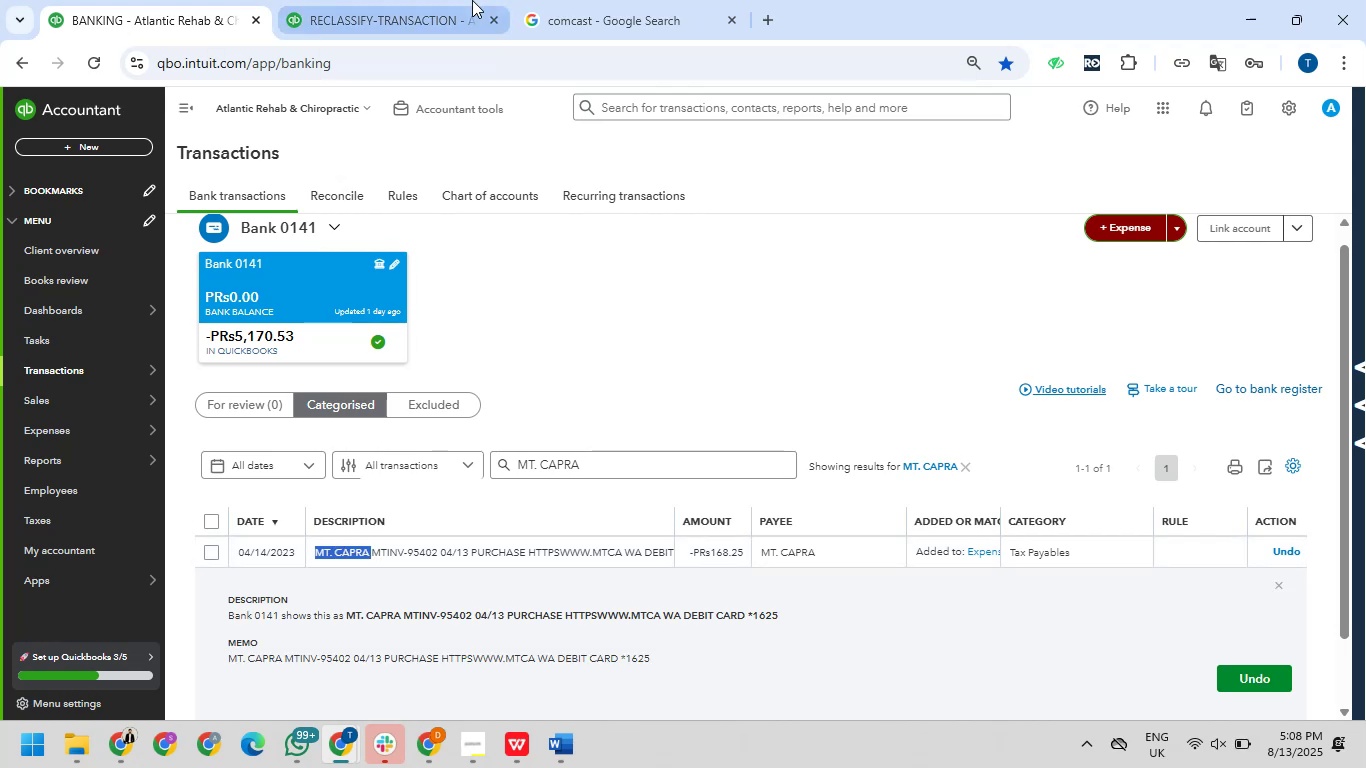 
left_click([583, 4])
 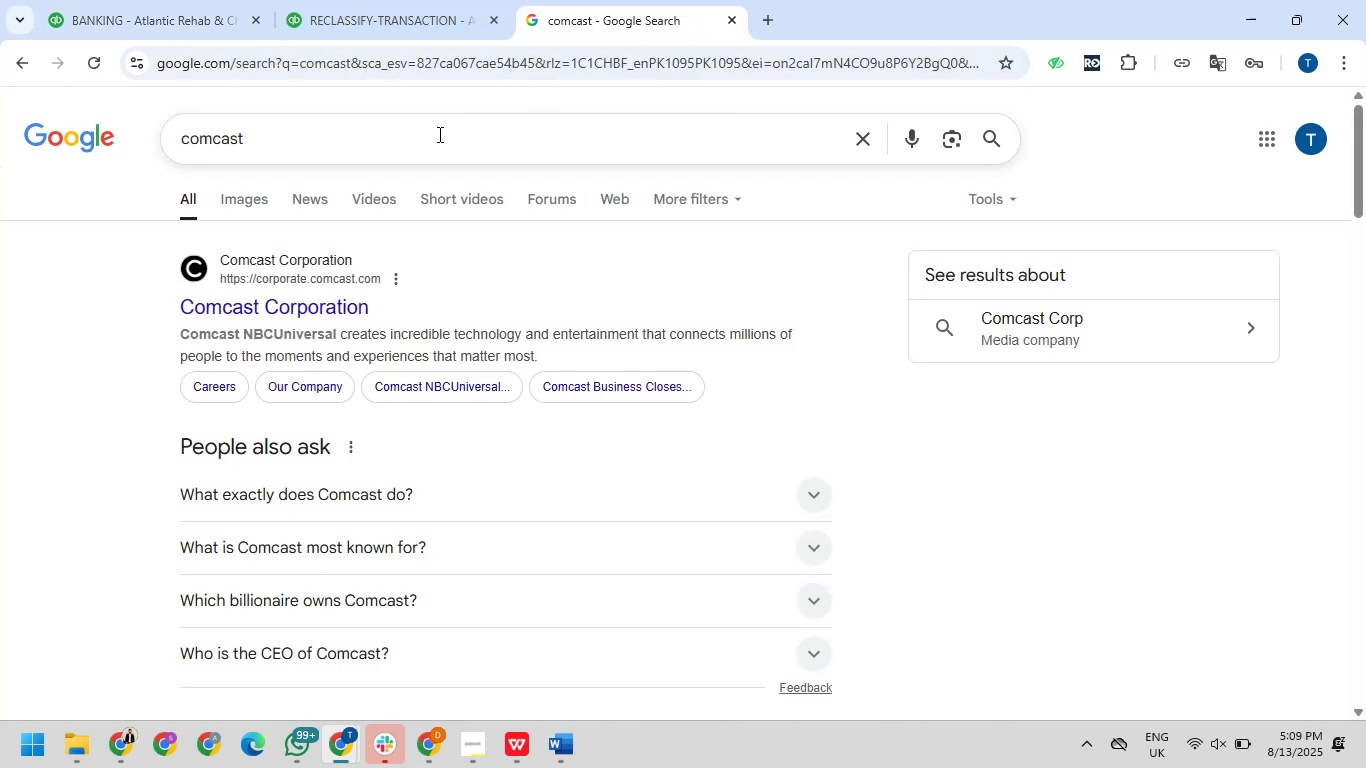 
left_click_drag(start_coordinate=[438, 134], to_coordinate=[181, 144])
 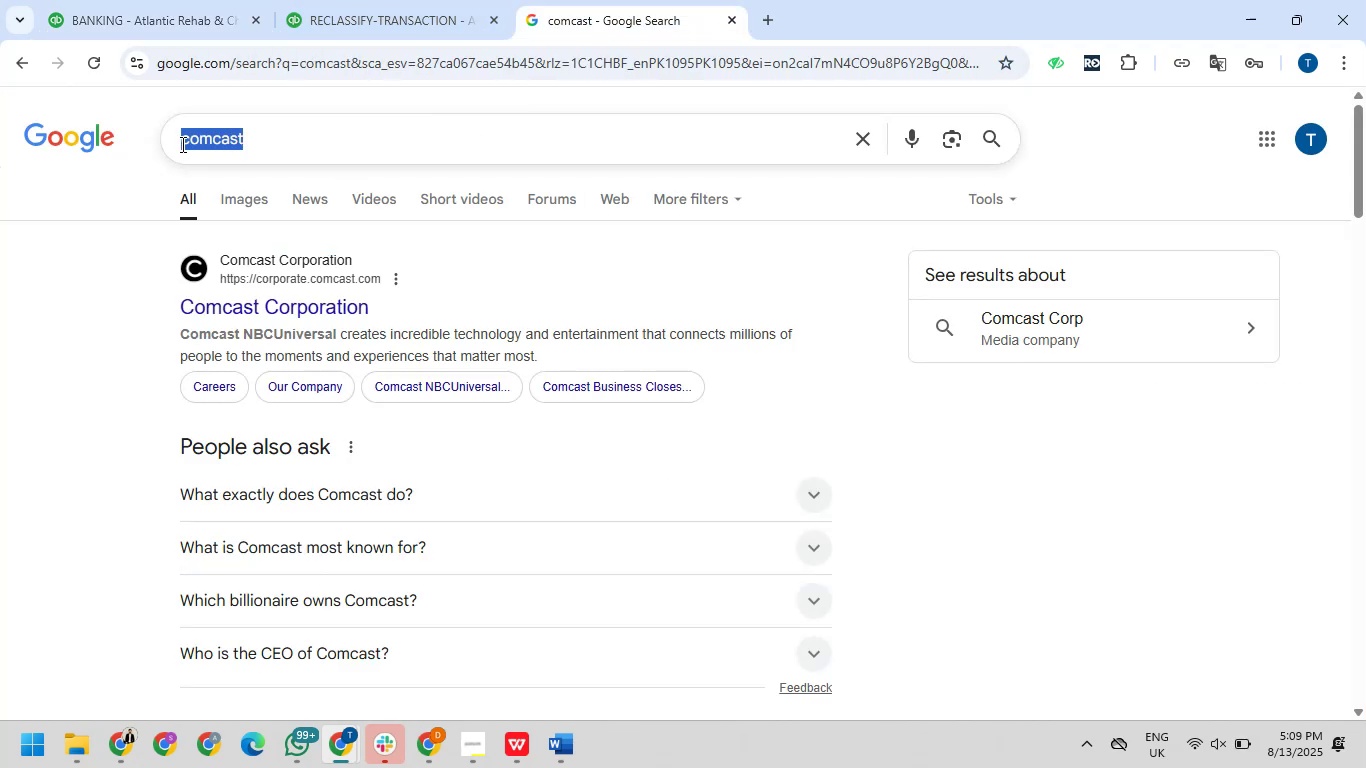 
key(Control+V)
 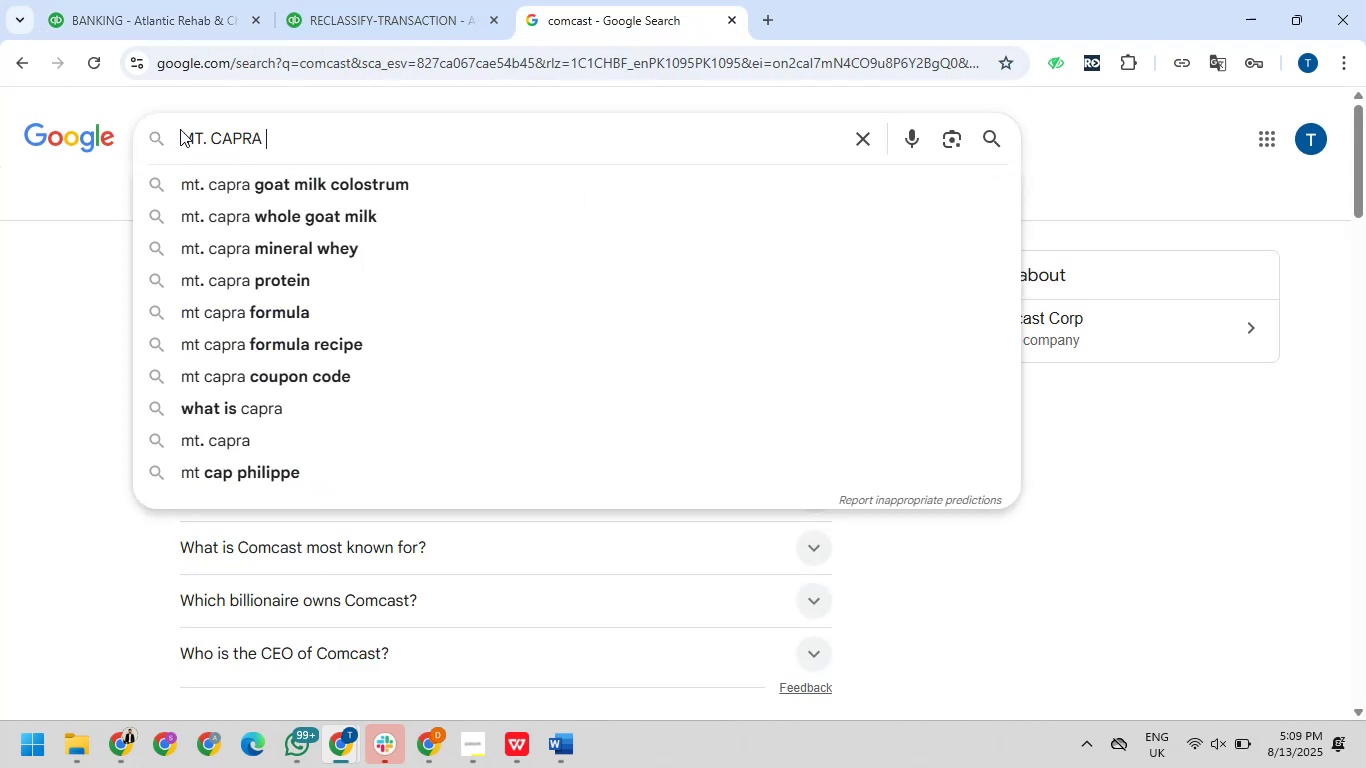 
key(NumpadEnter)
 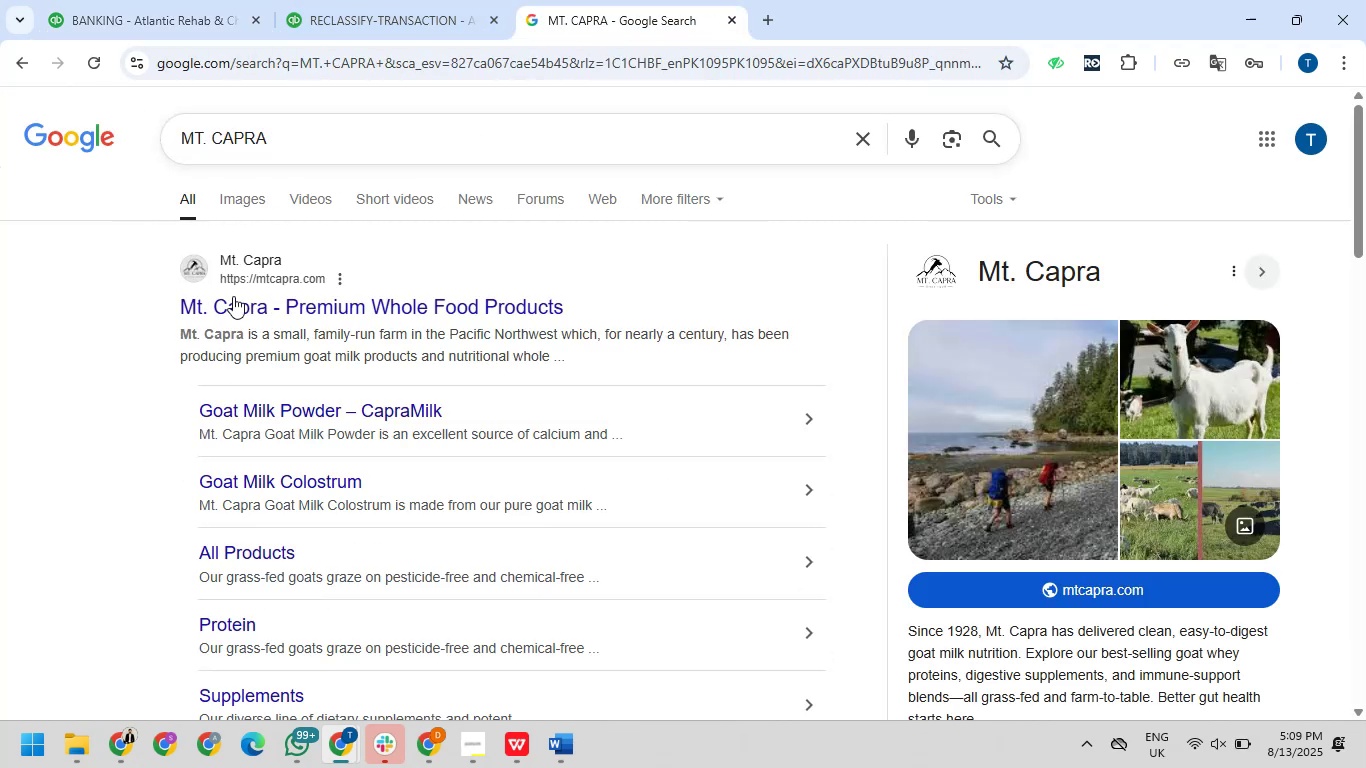 
wait(8.67)
 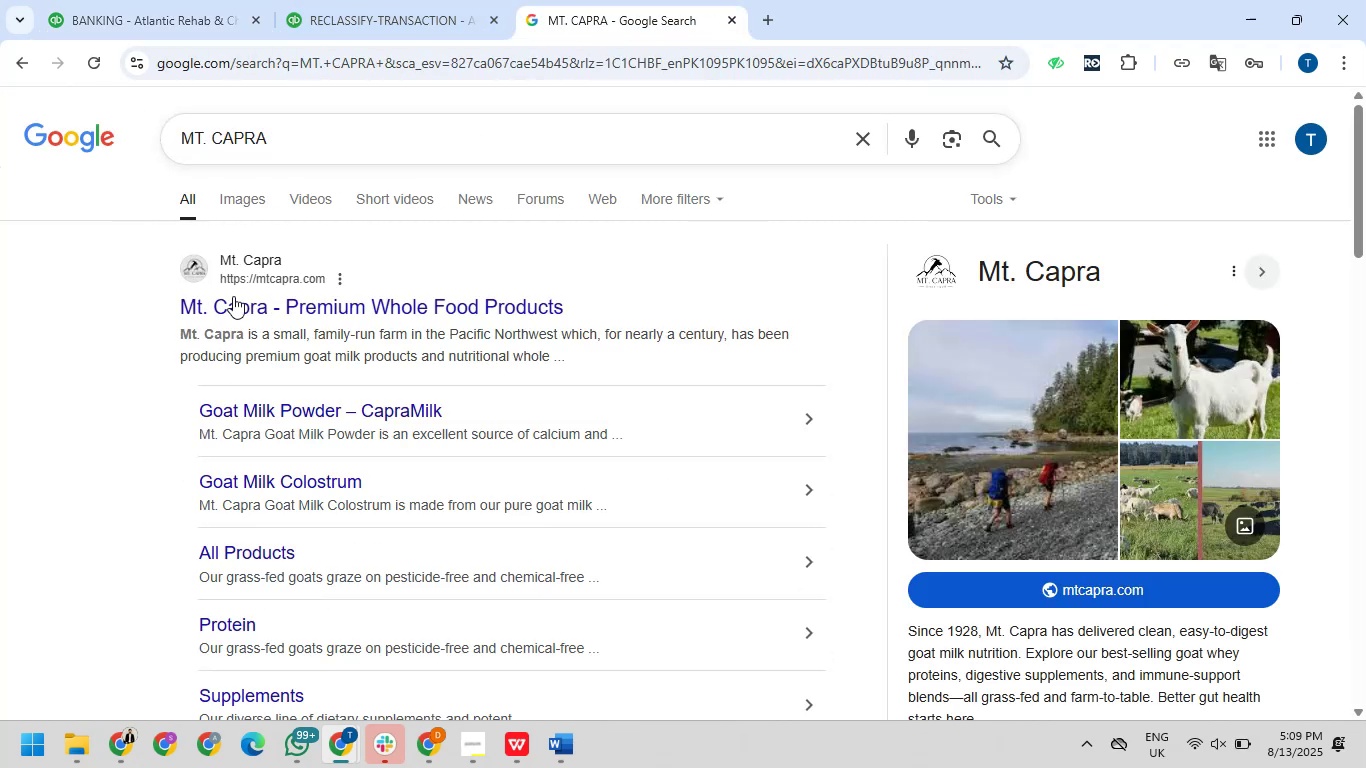 
left_click([370, 0])
 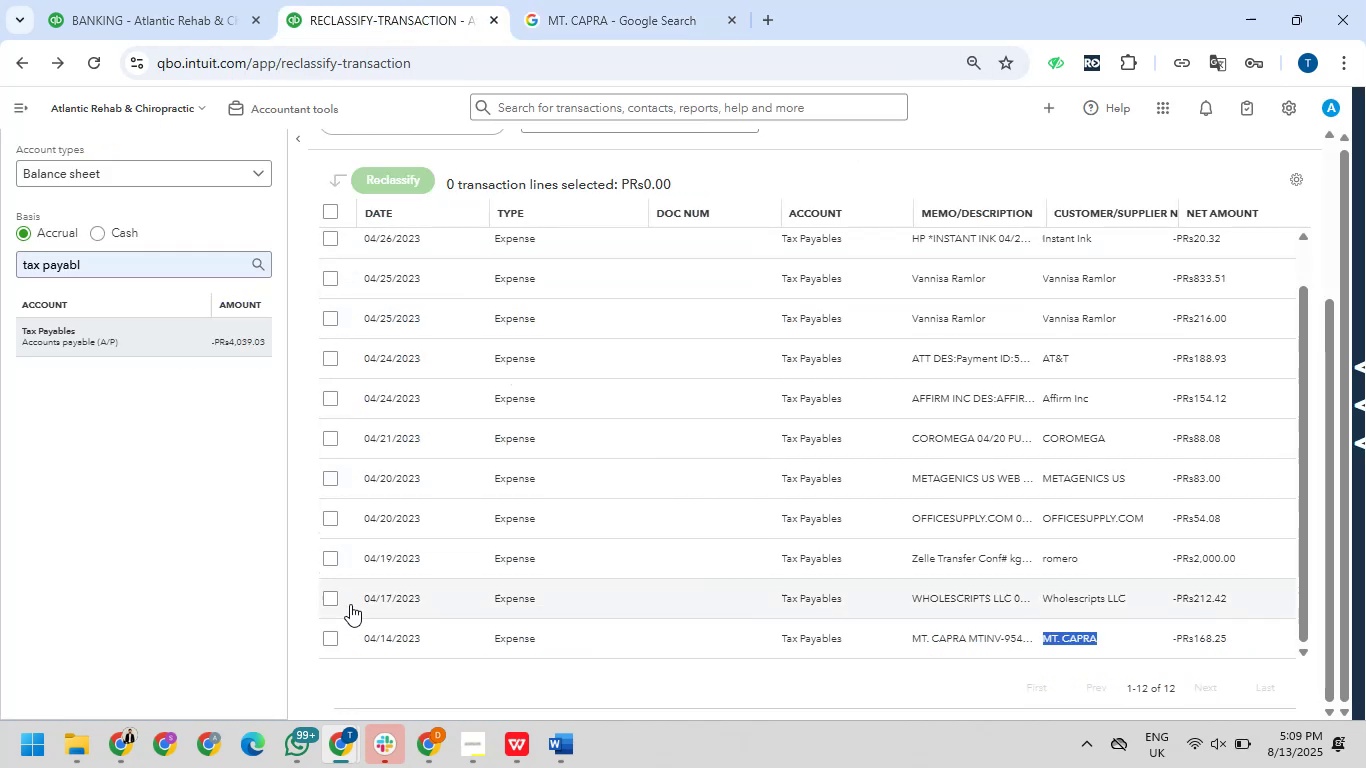 
left_click([334, 636])
 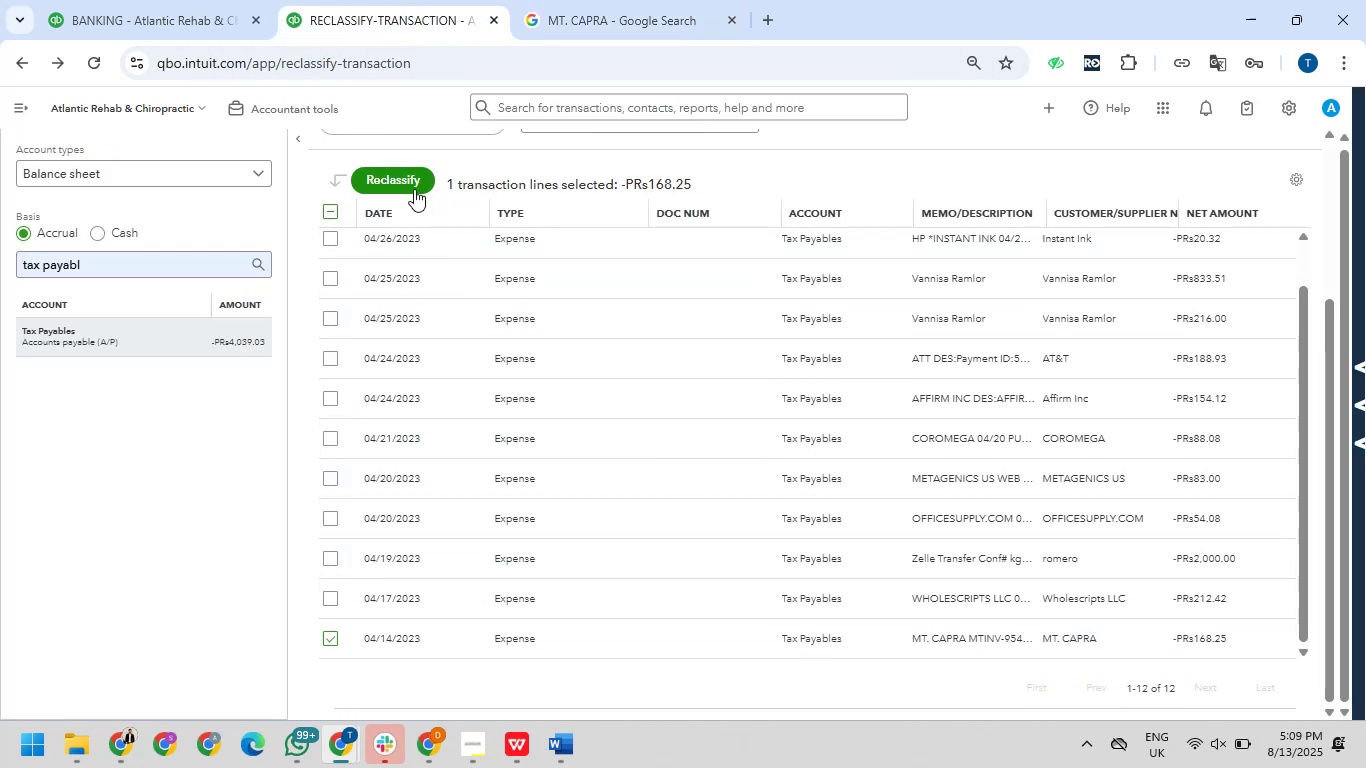 
left_click([414, 189])
 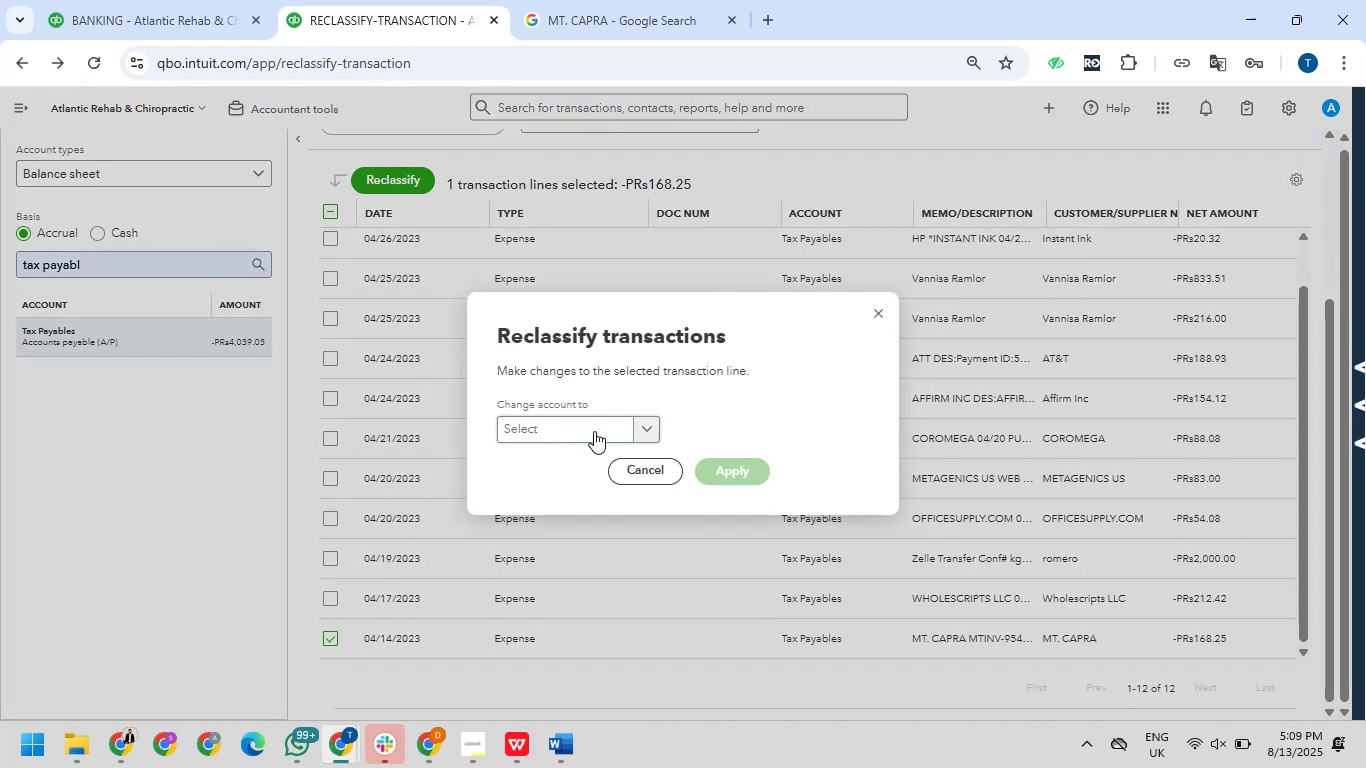 
left_click([567, 413])
 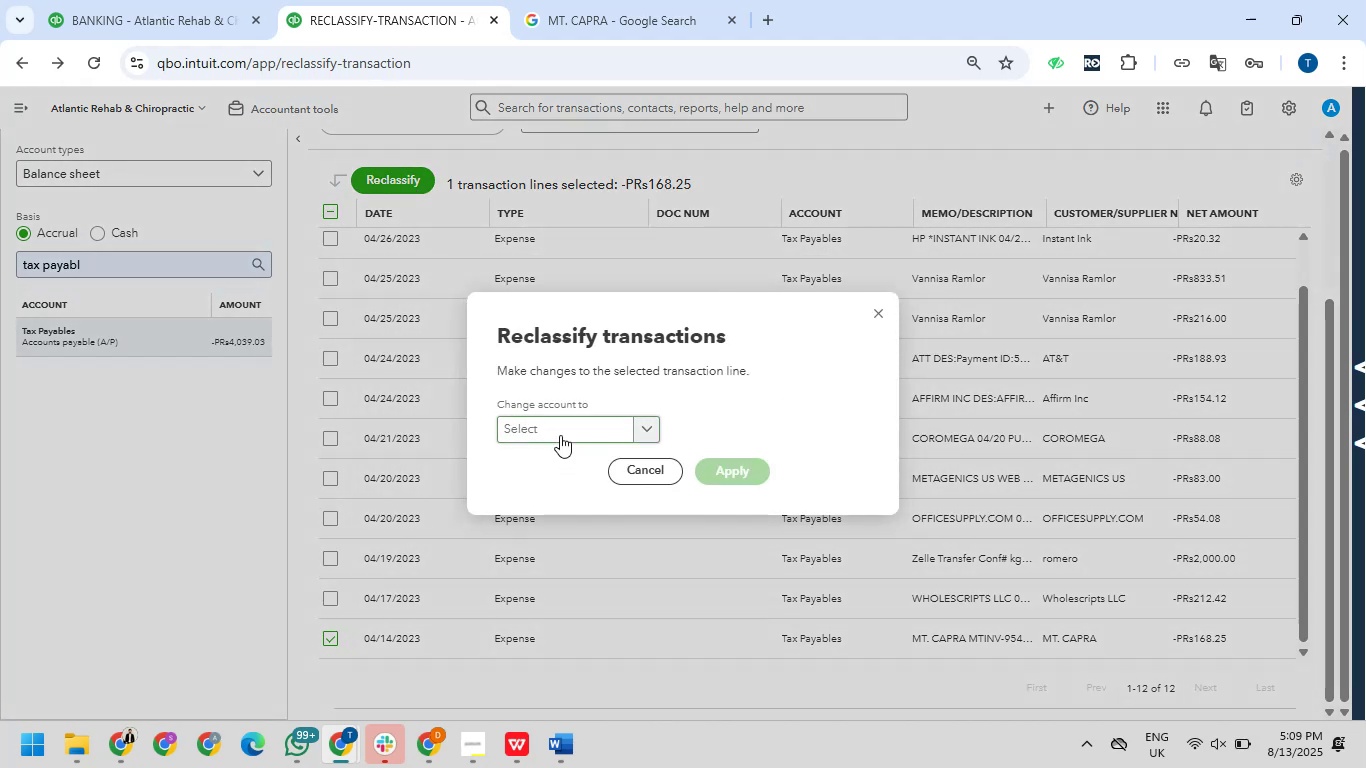 
left_click([560, 435])
 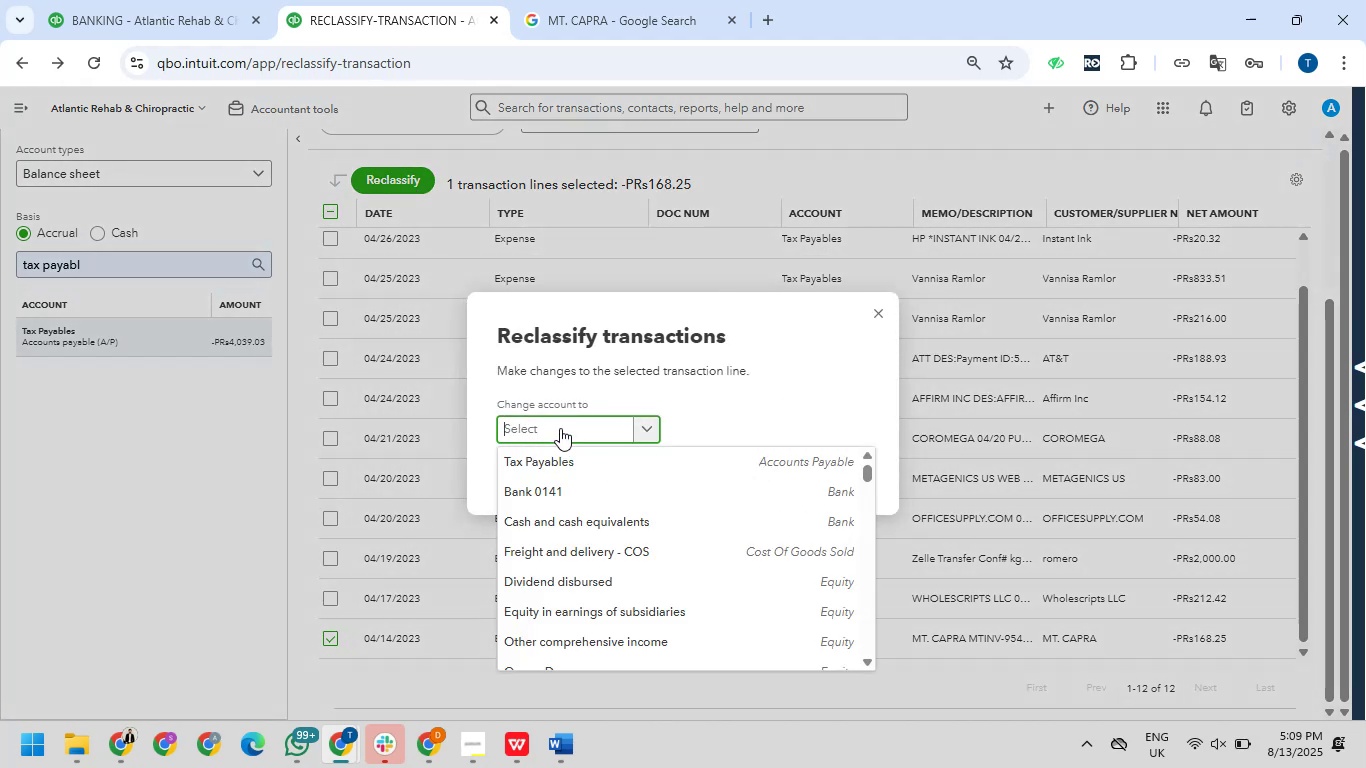 
wait(7.28)
 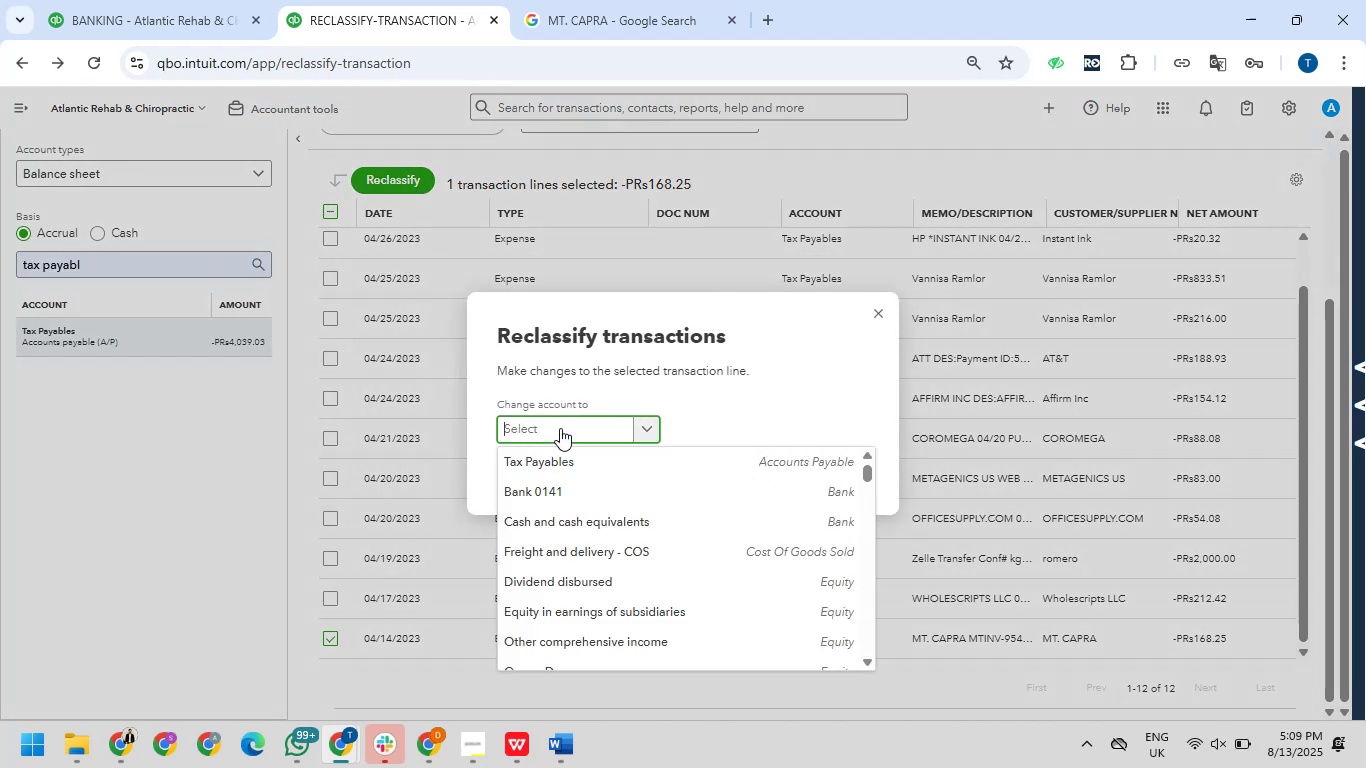 
type(meals)
 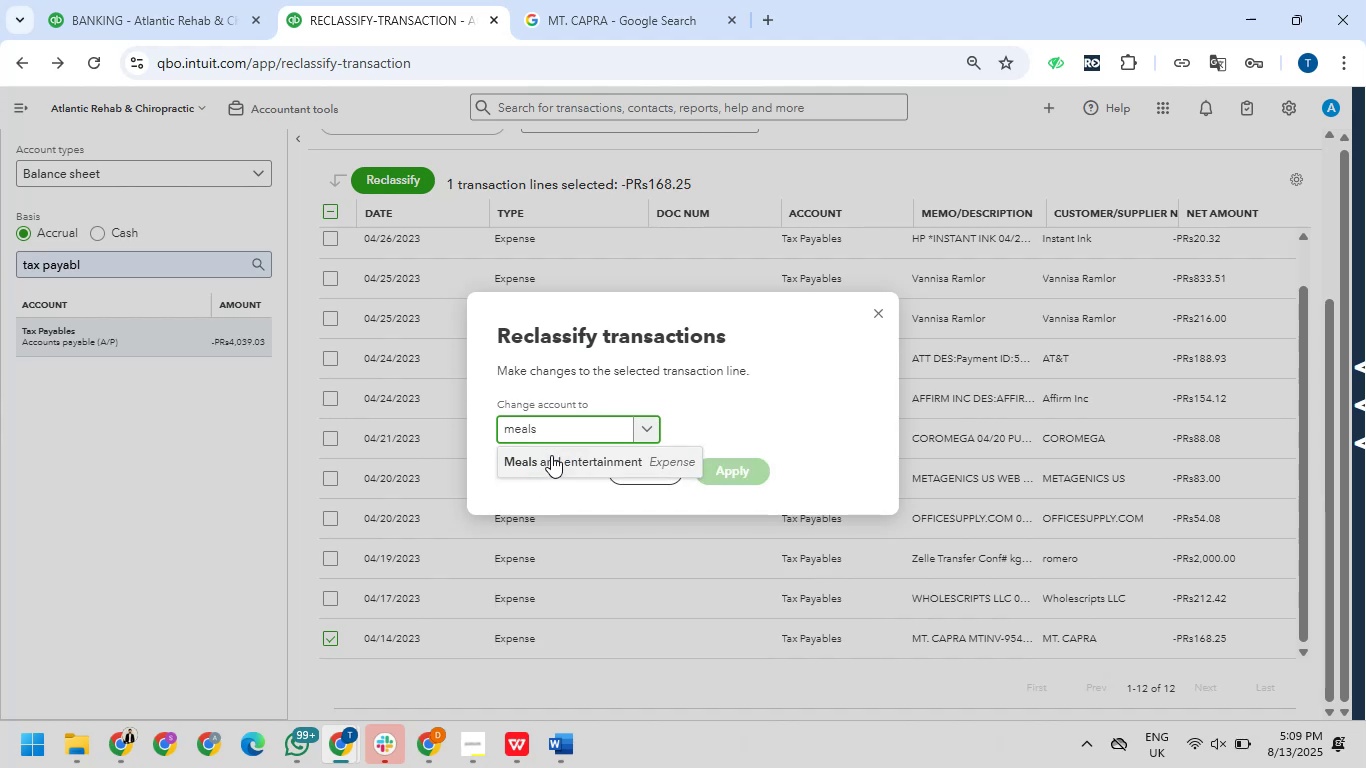 
left_click([551, 455])
 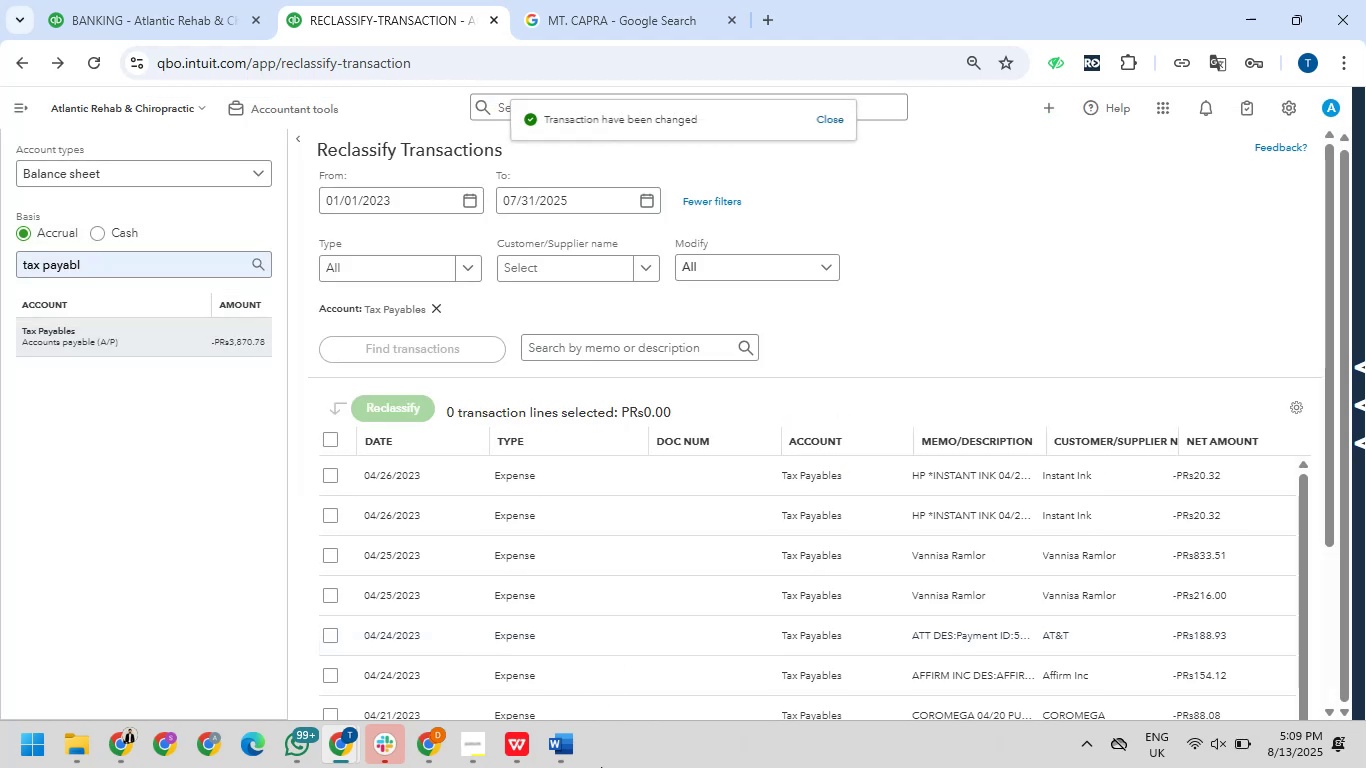 
scroll: coordinate [638, 674], scroll_direction: down, amount: 3.0
 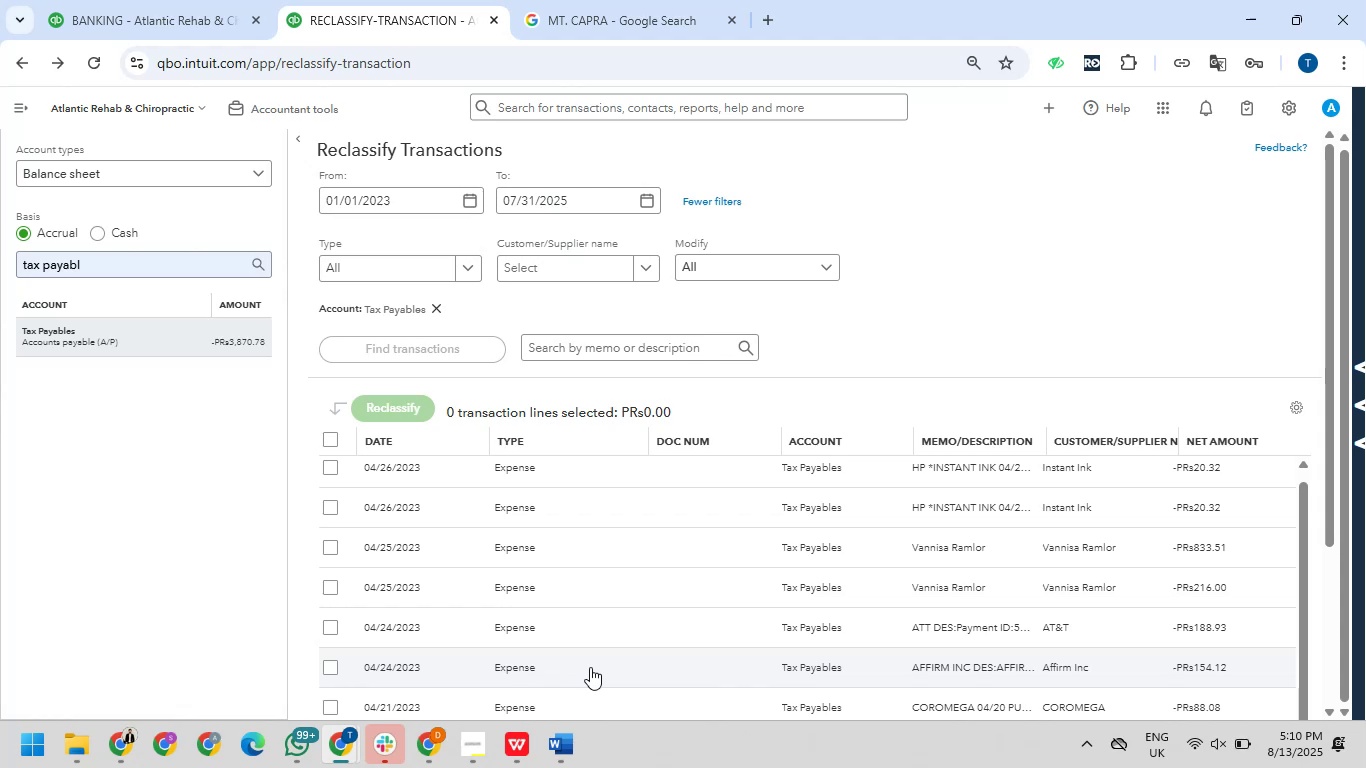 
wait(40.15)
 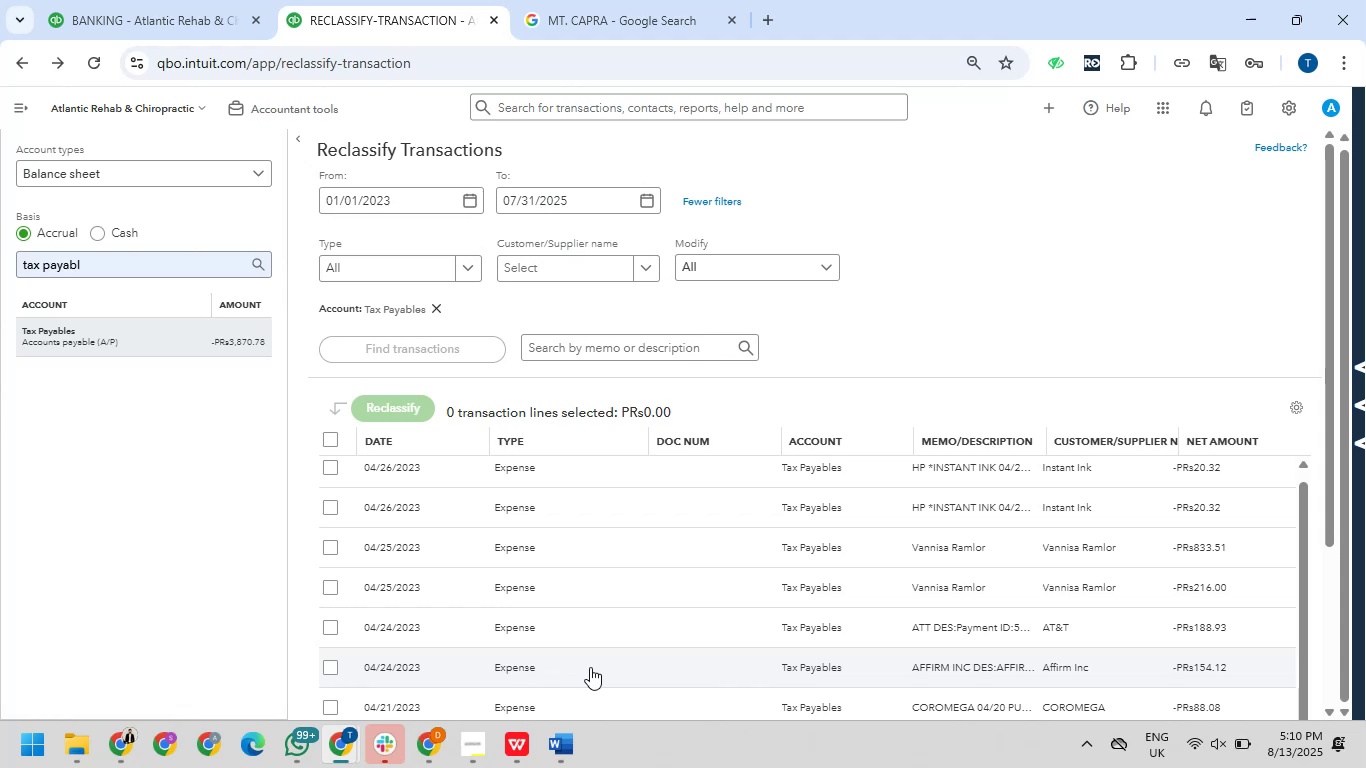 
scroll: coordinate [741, 640], scroll_direction: down, amount: 11.0
 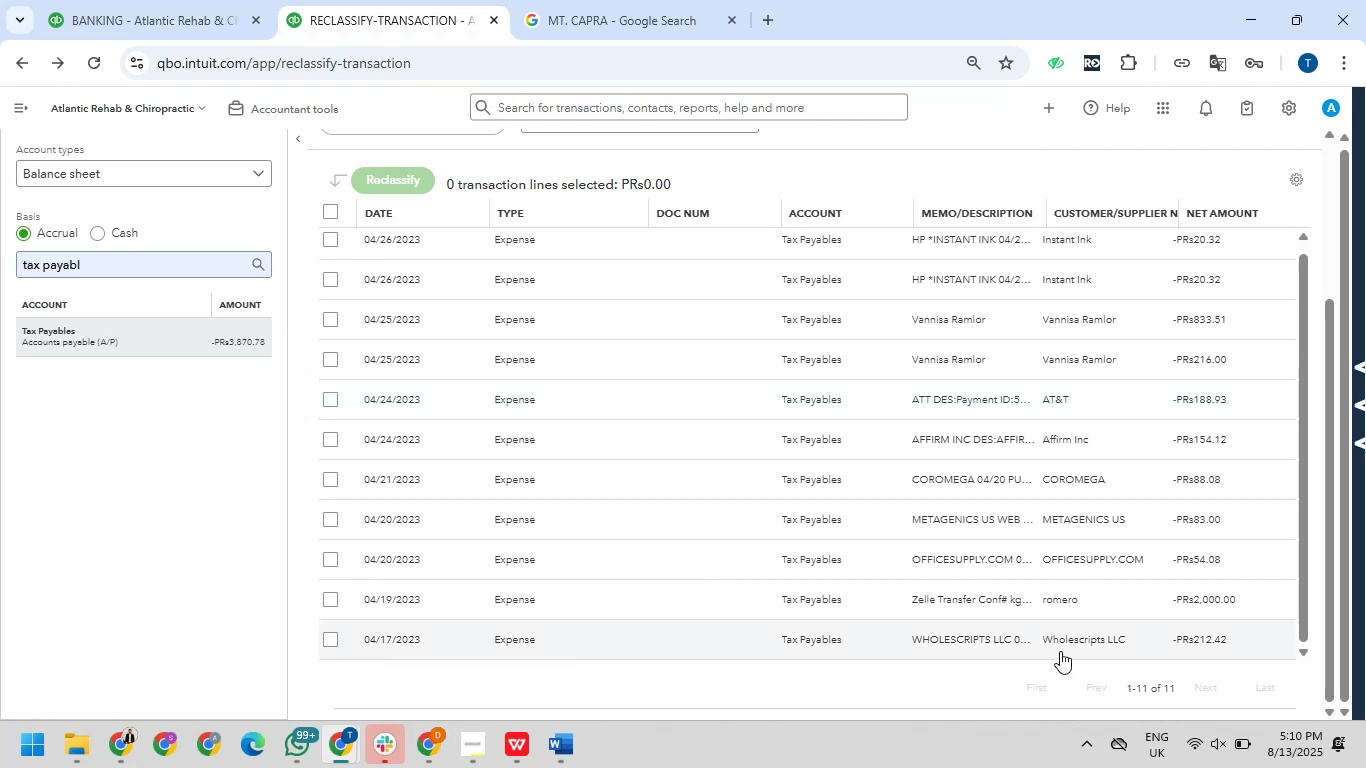 
left_click_drag(start_coordinate=[906, 634], to_coordinate=[1011, 636])
 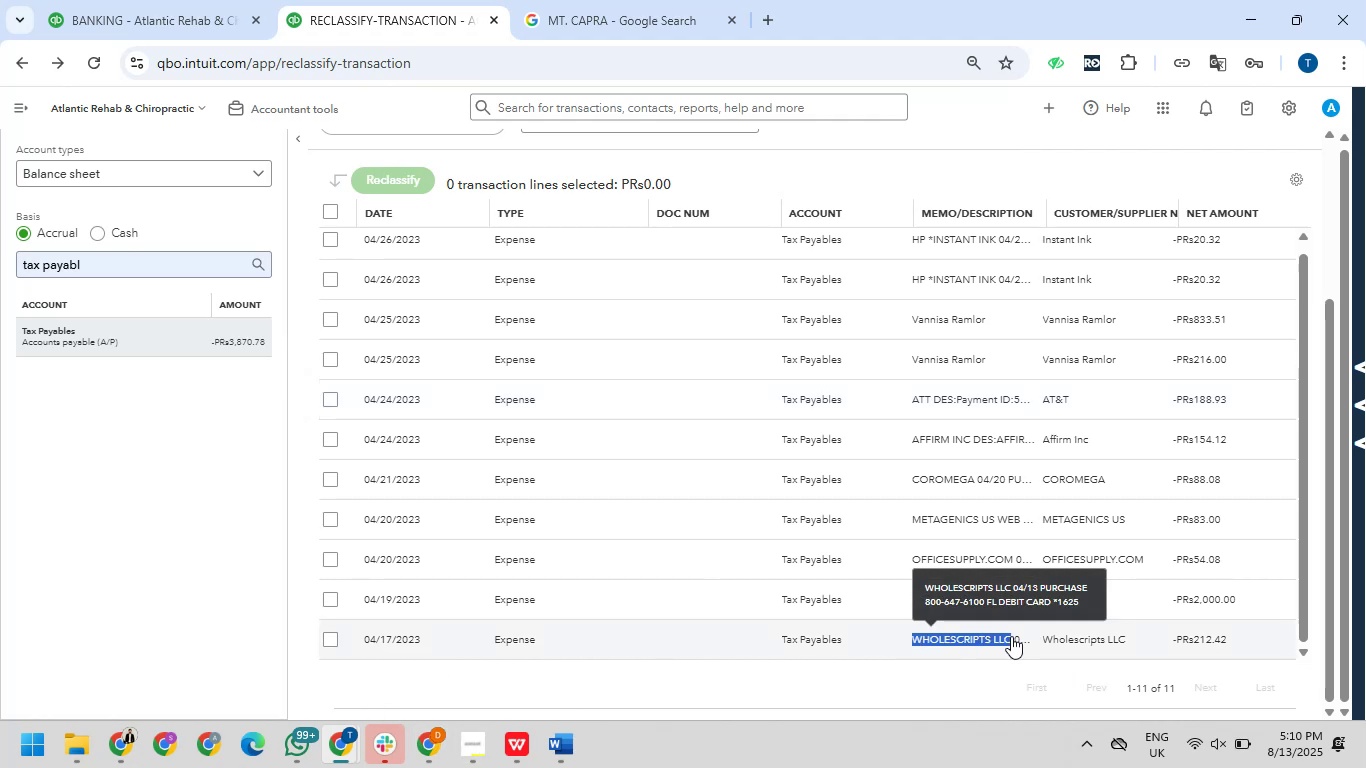 
key(Control+C)
 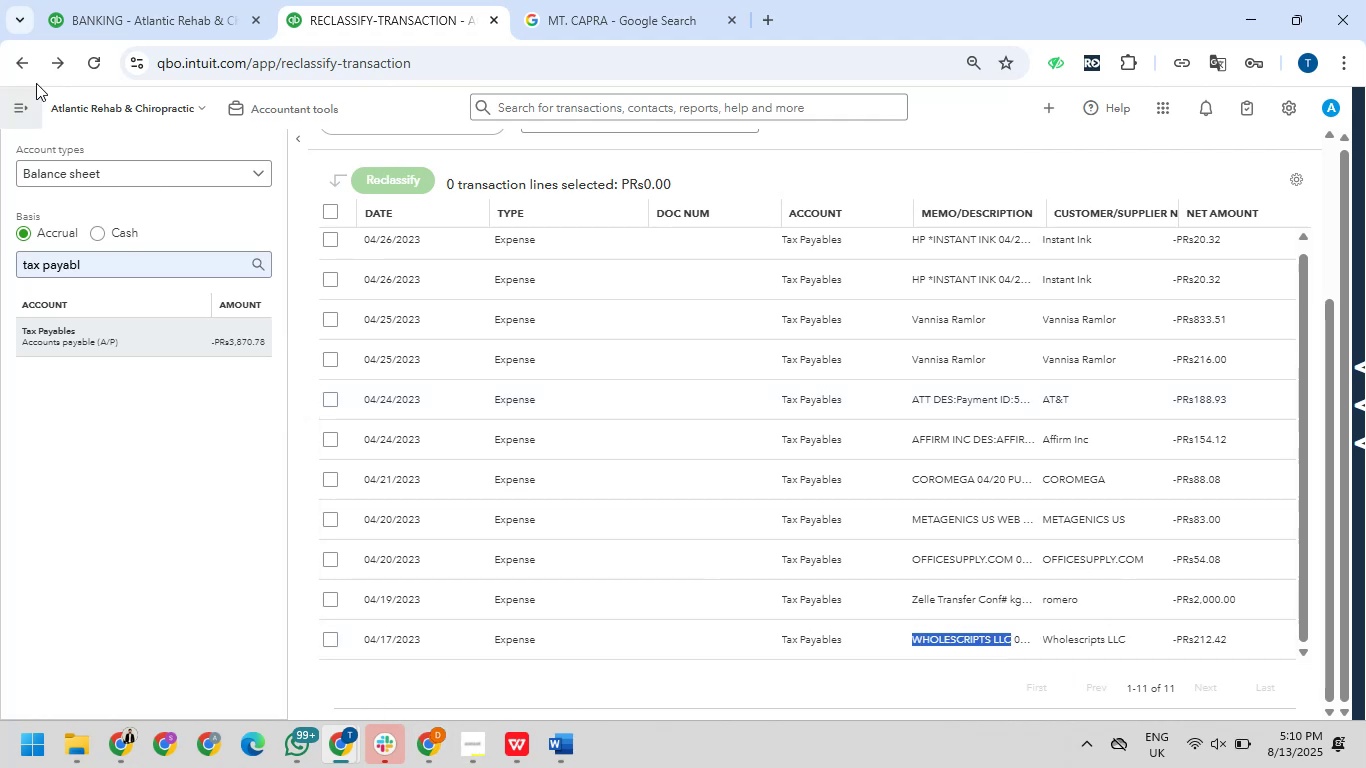 
left_click_drag(start_coordinate=[78, 0], to_coordinate=[83, 0])
 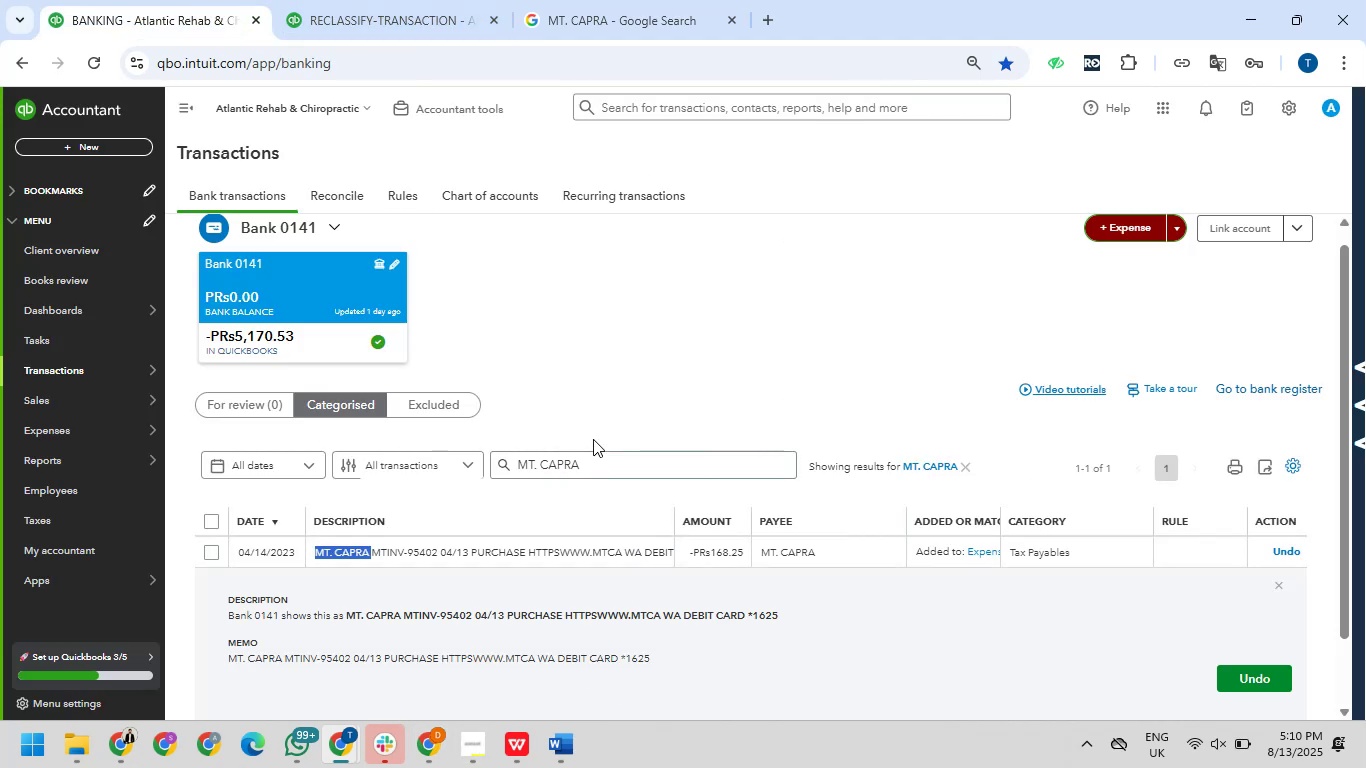 
left_click_drag(start_coordinate=[604, 456], to_coordinate=[499, 477])
 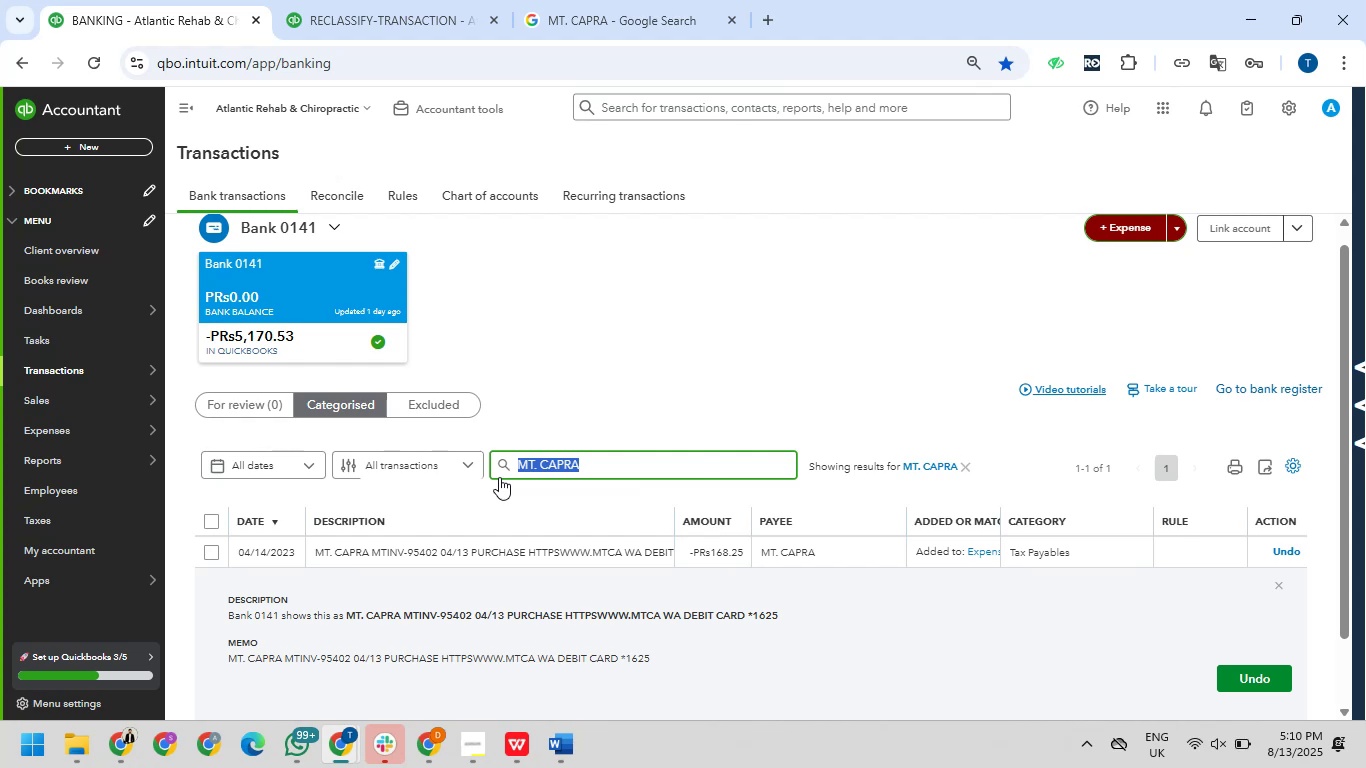 
key(Control+V)
 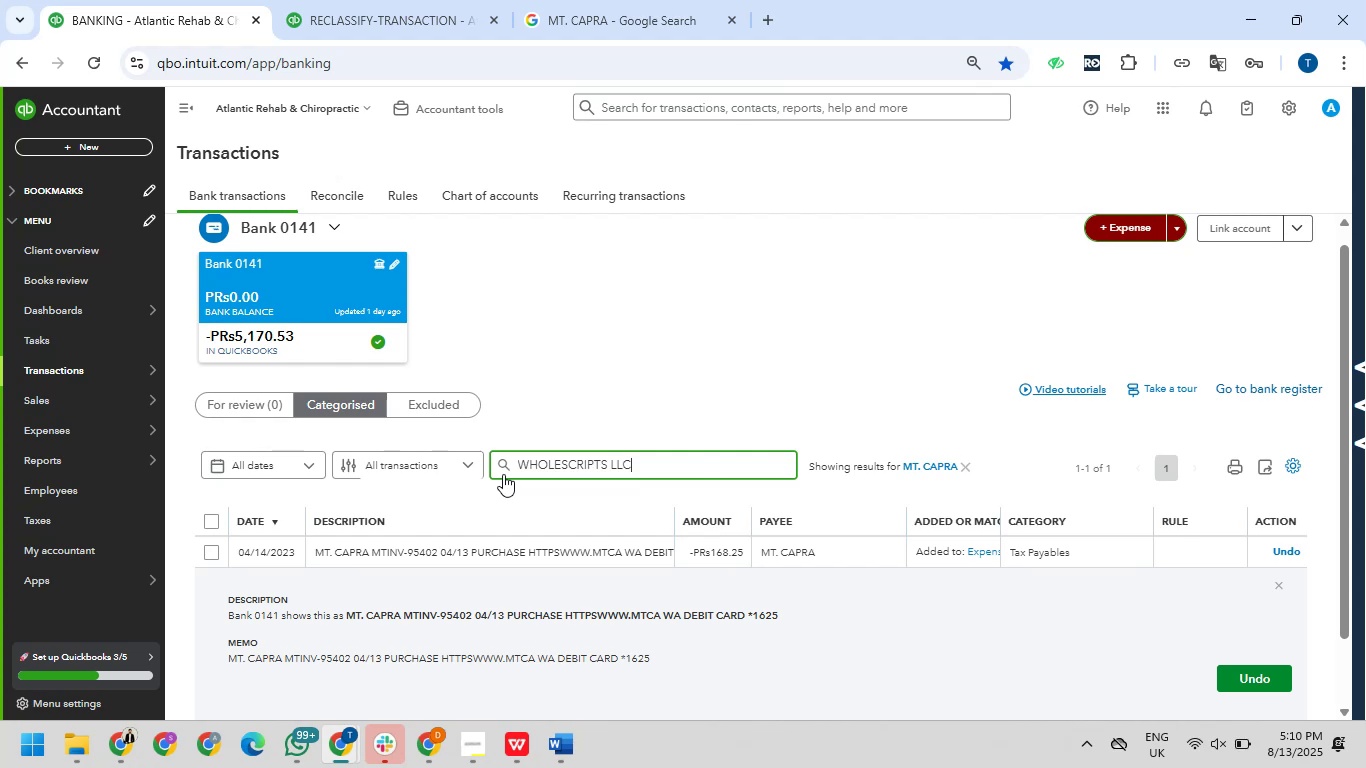 
key(NumpadEnter)
 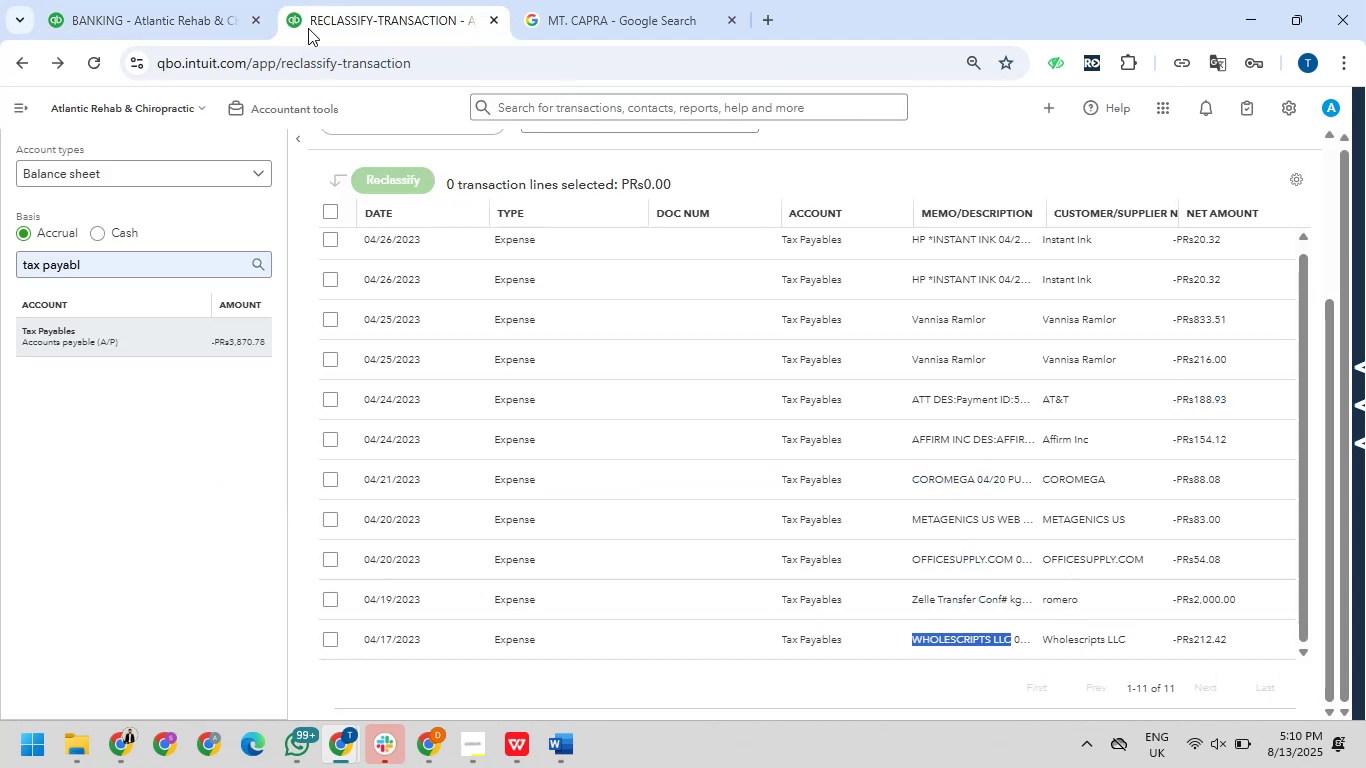 
wait(5.91)
 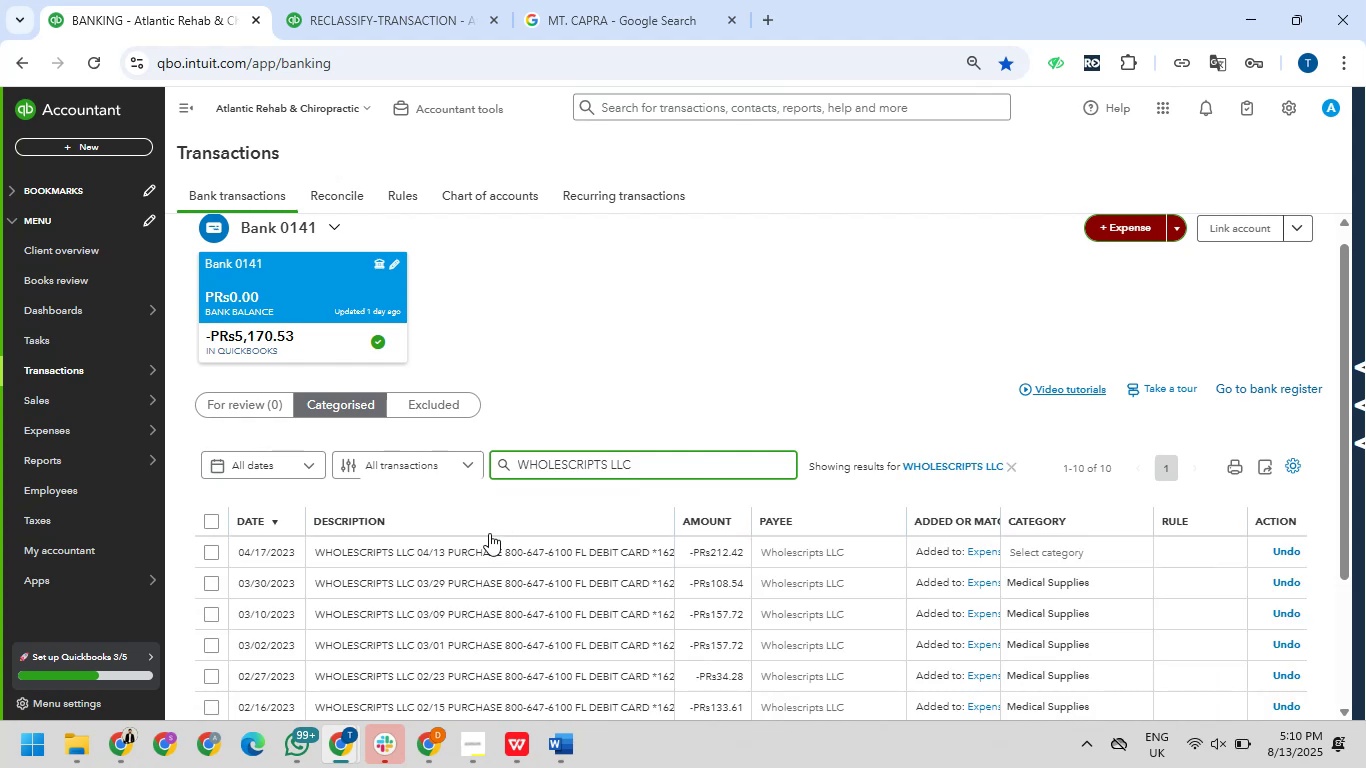 
left_click([331, 637])
 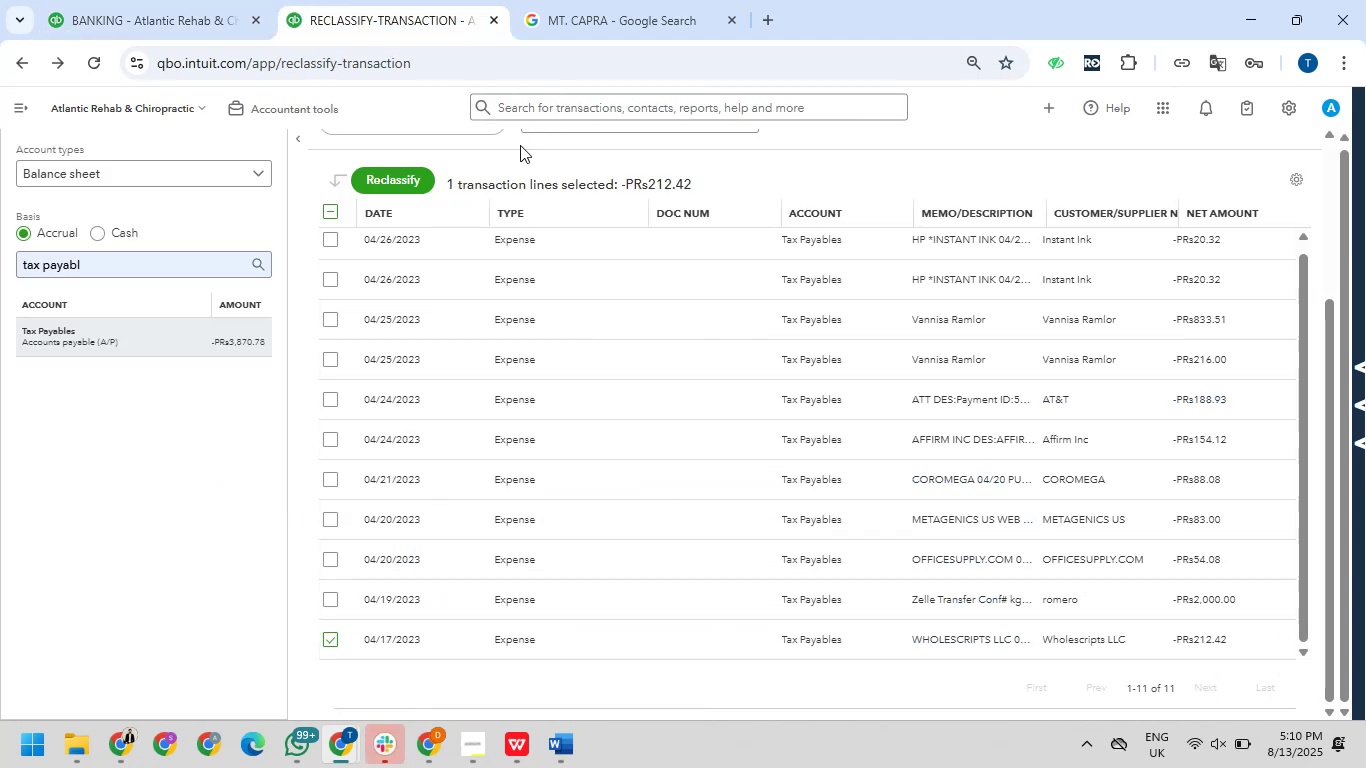 
left_click([378, 180])
 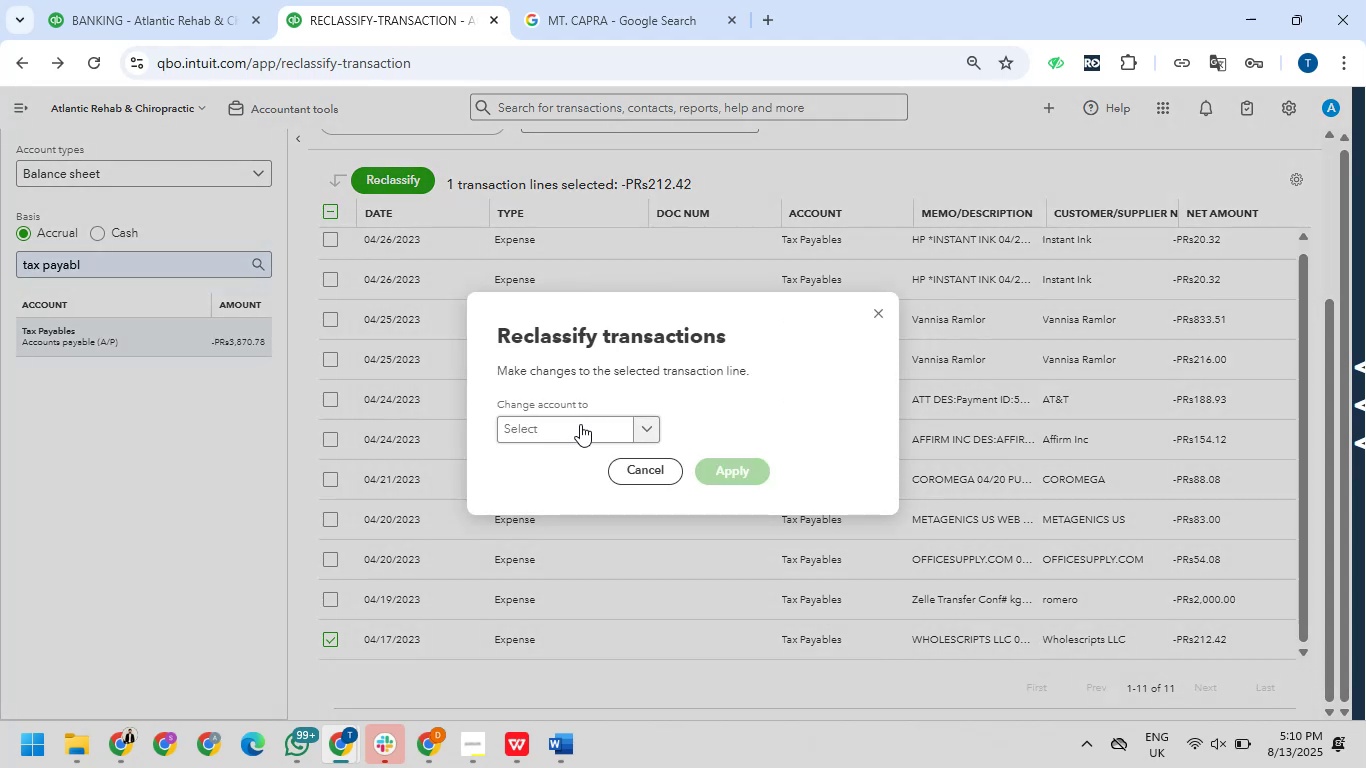 
left_click([575, 434])
 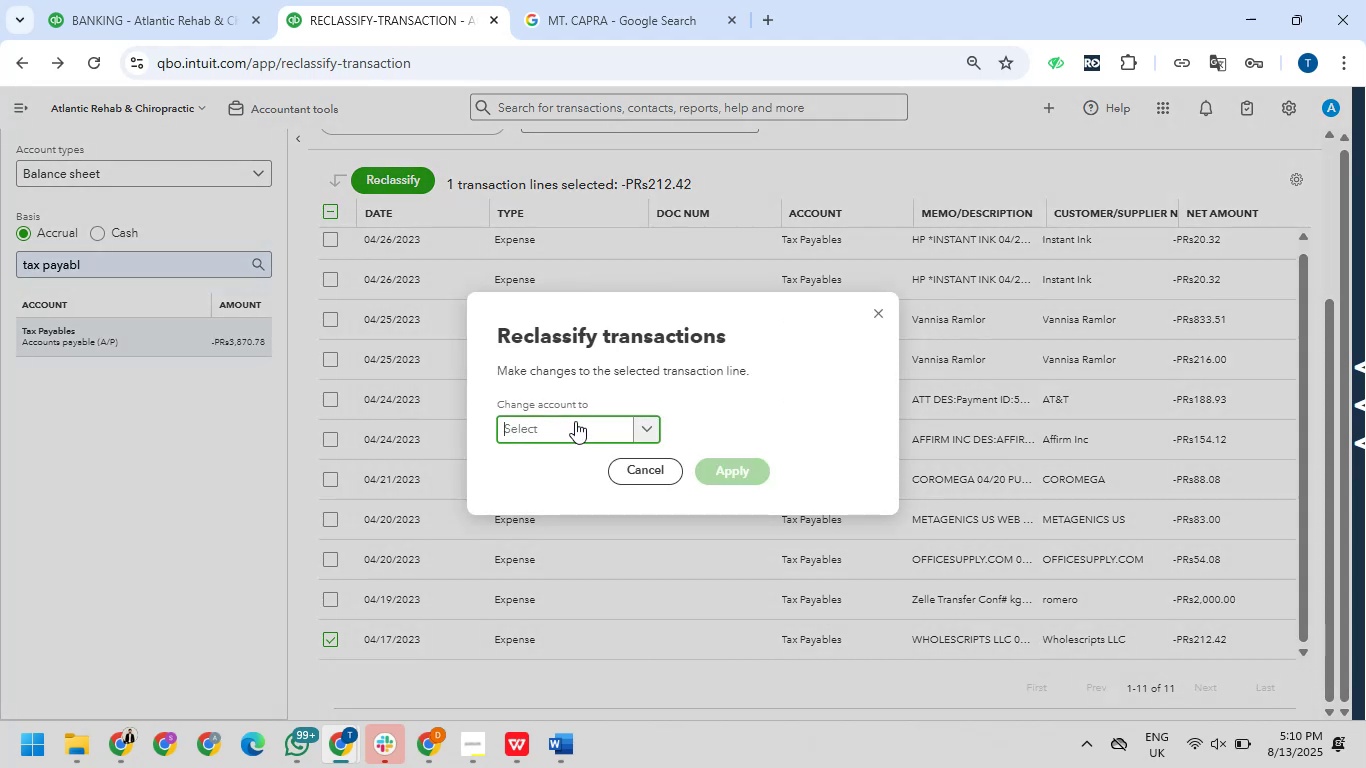 
type(medical)
 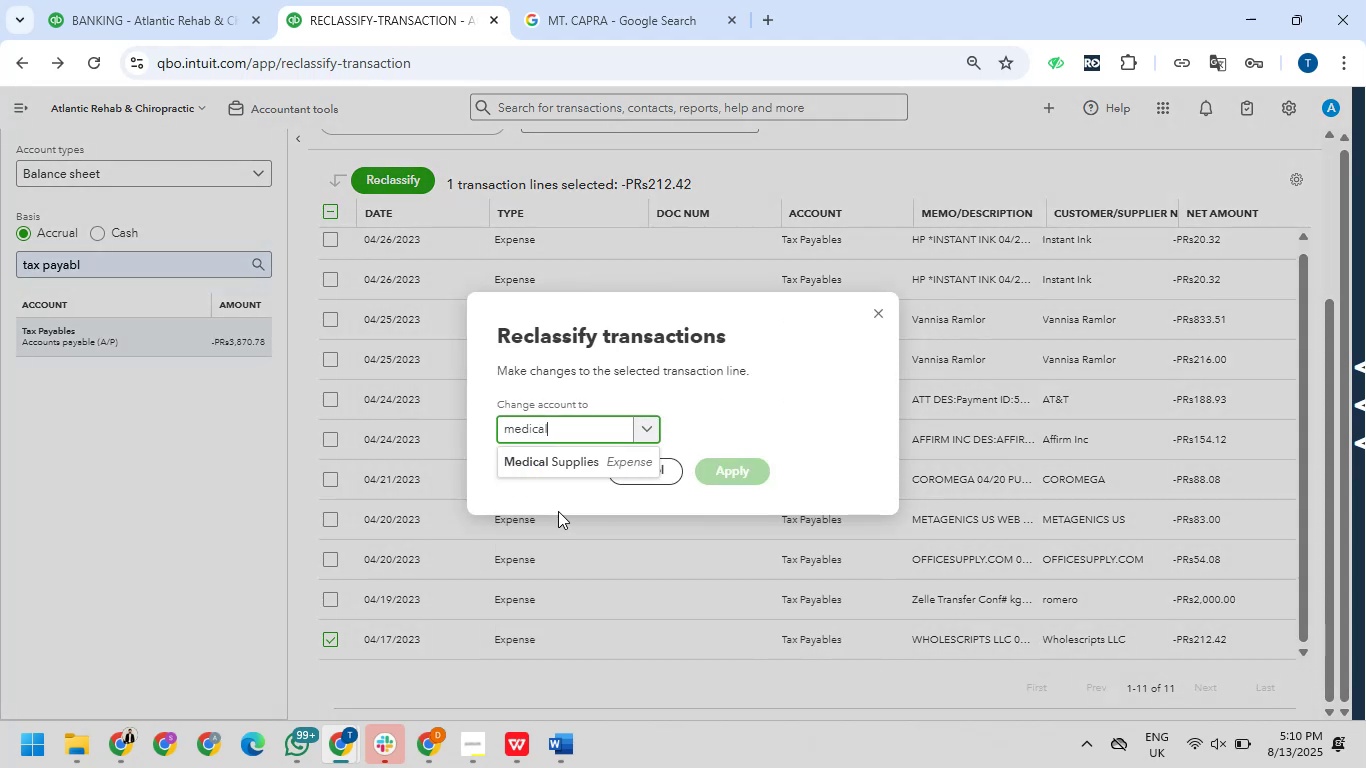 
left_click([561, 462])
 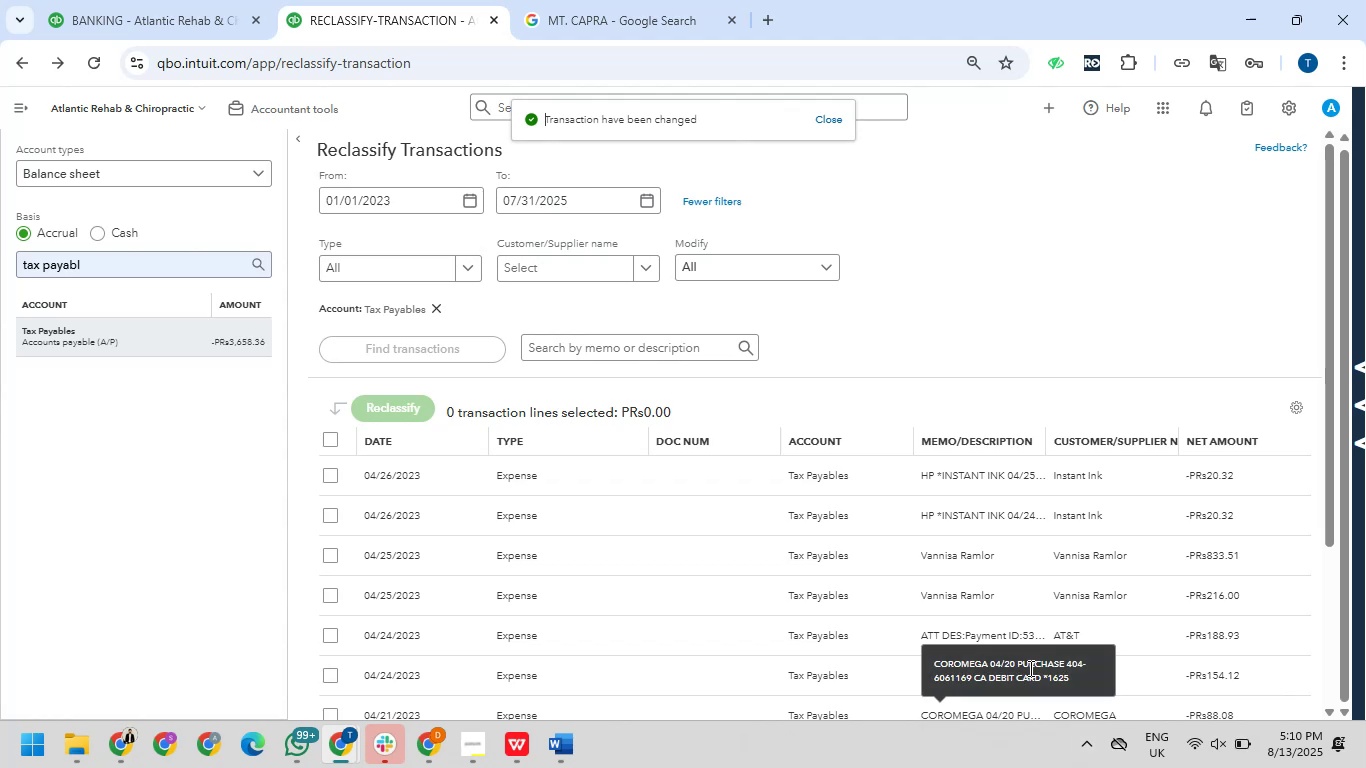 
left_click_drag(start_coordinate=[1108, 476], to_coordinate=[1054, 482])
 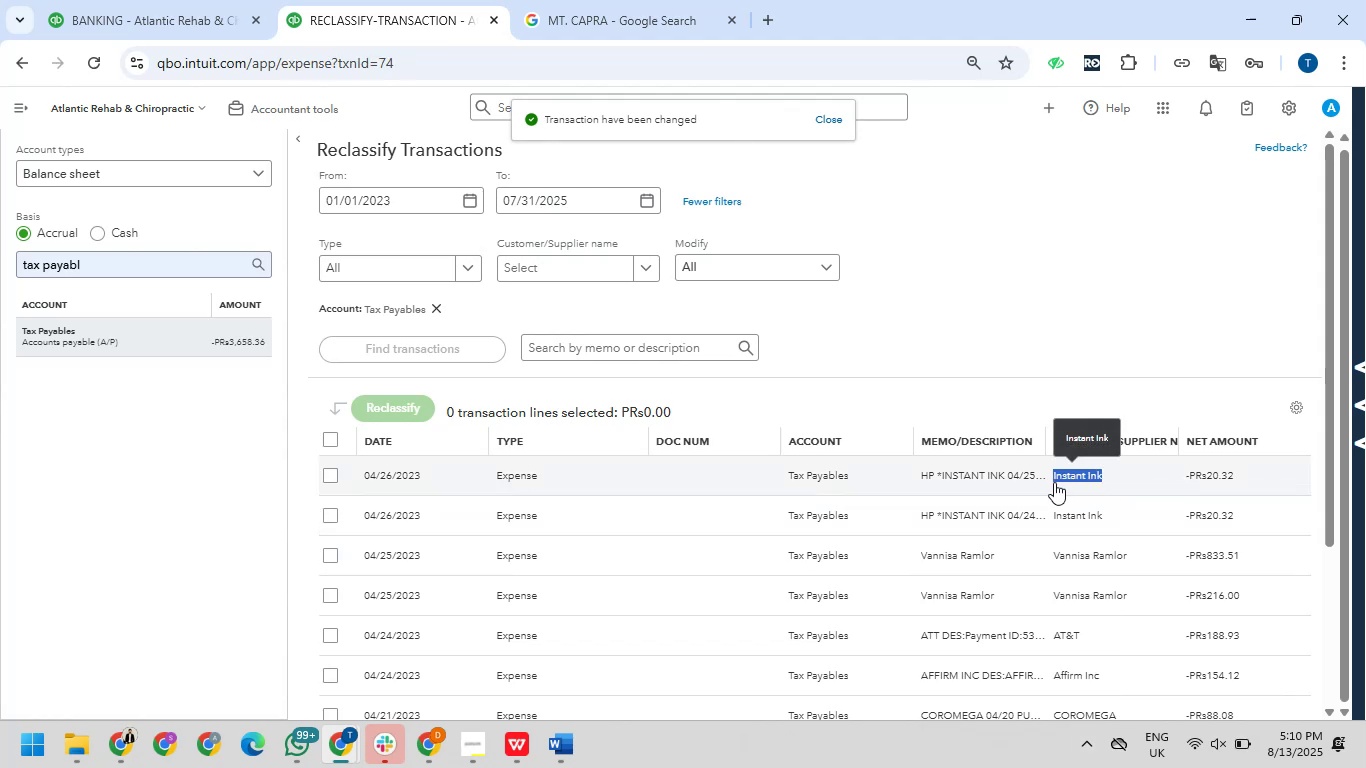 
key(Control+C)
 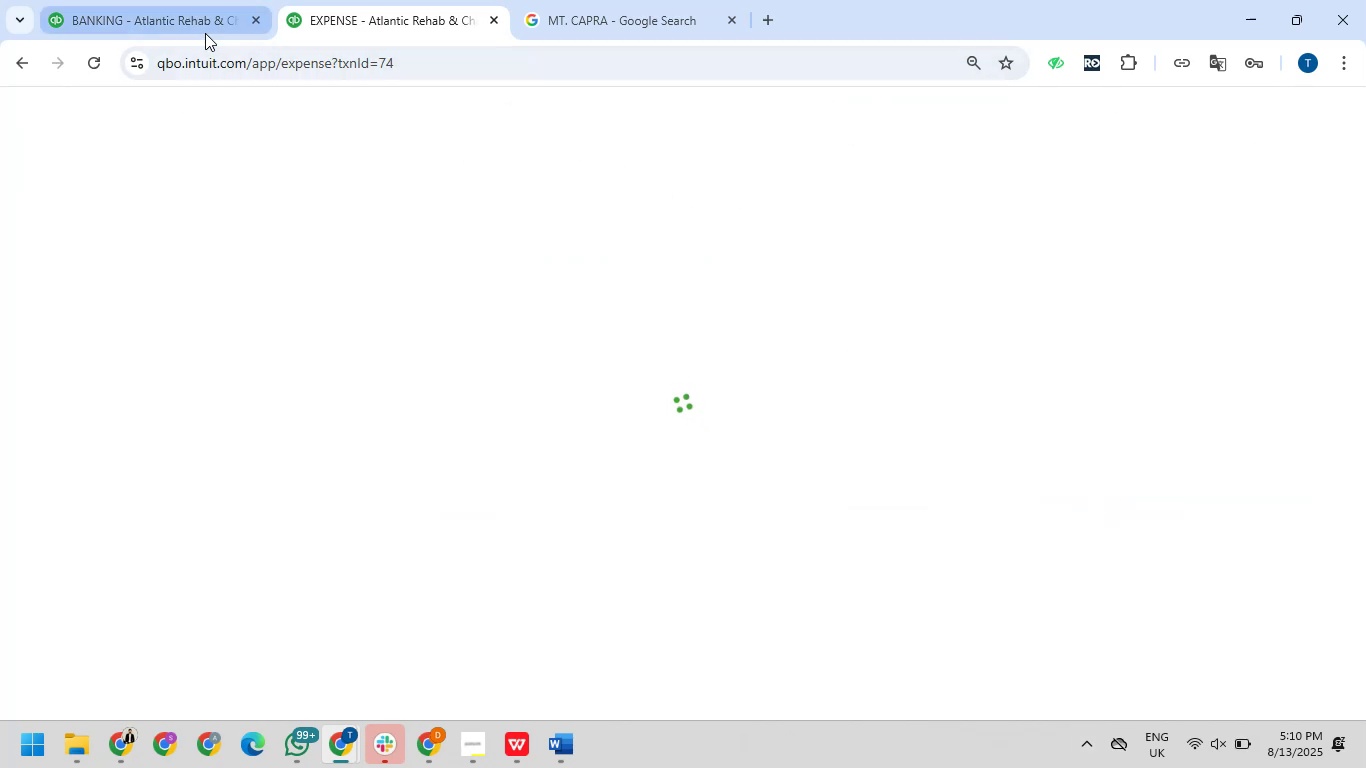 
left_click([205, 33])
 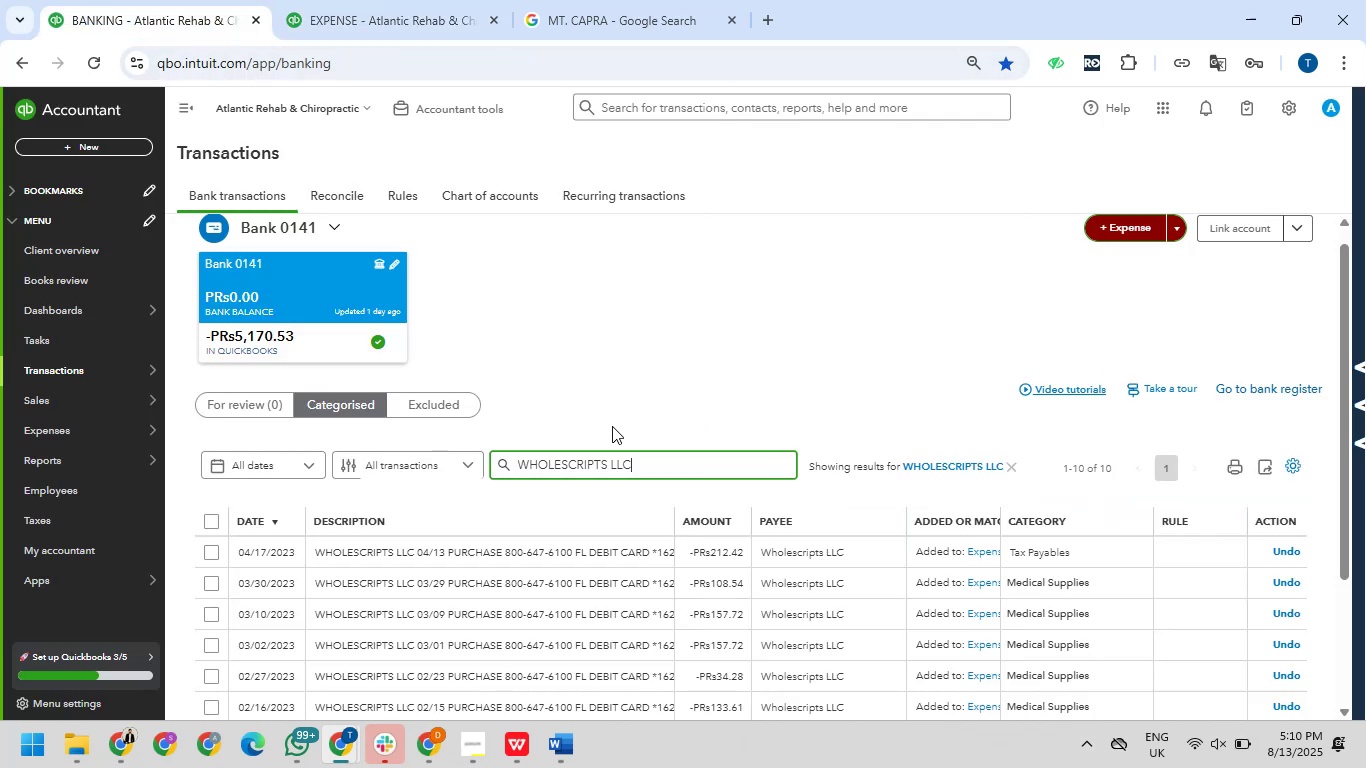 
left_click_drag(start_coordinate=[678, 465], to_coordinate=[465, 456])
 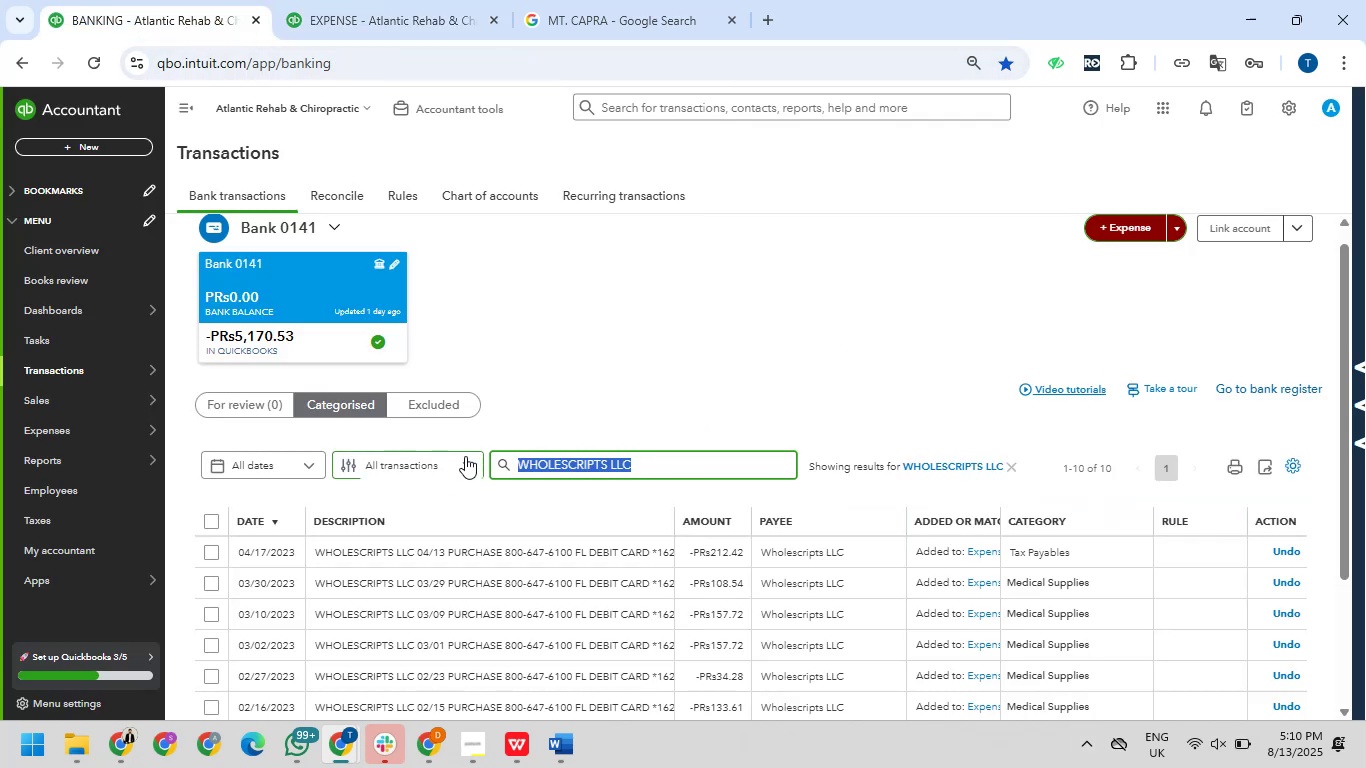 
key(Control+V)
 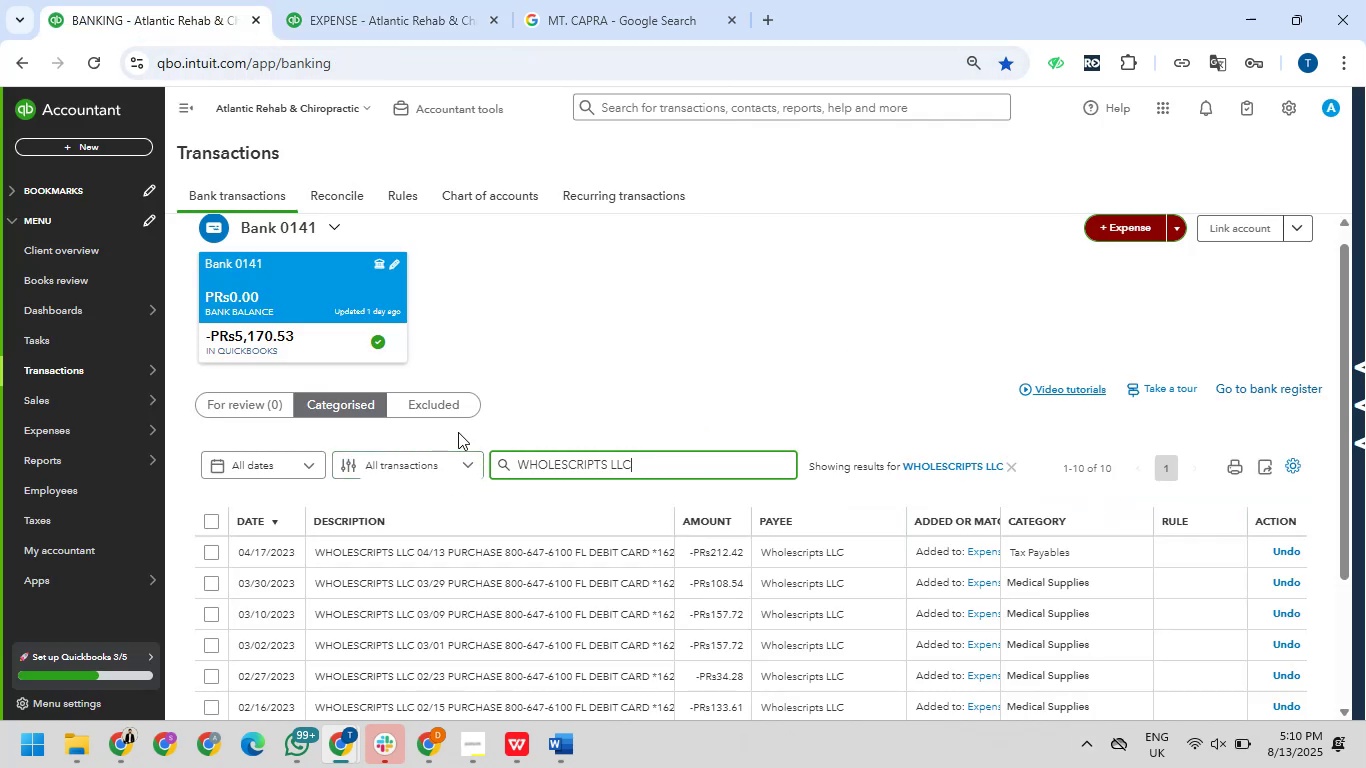 
key(NumpadEnter)
 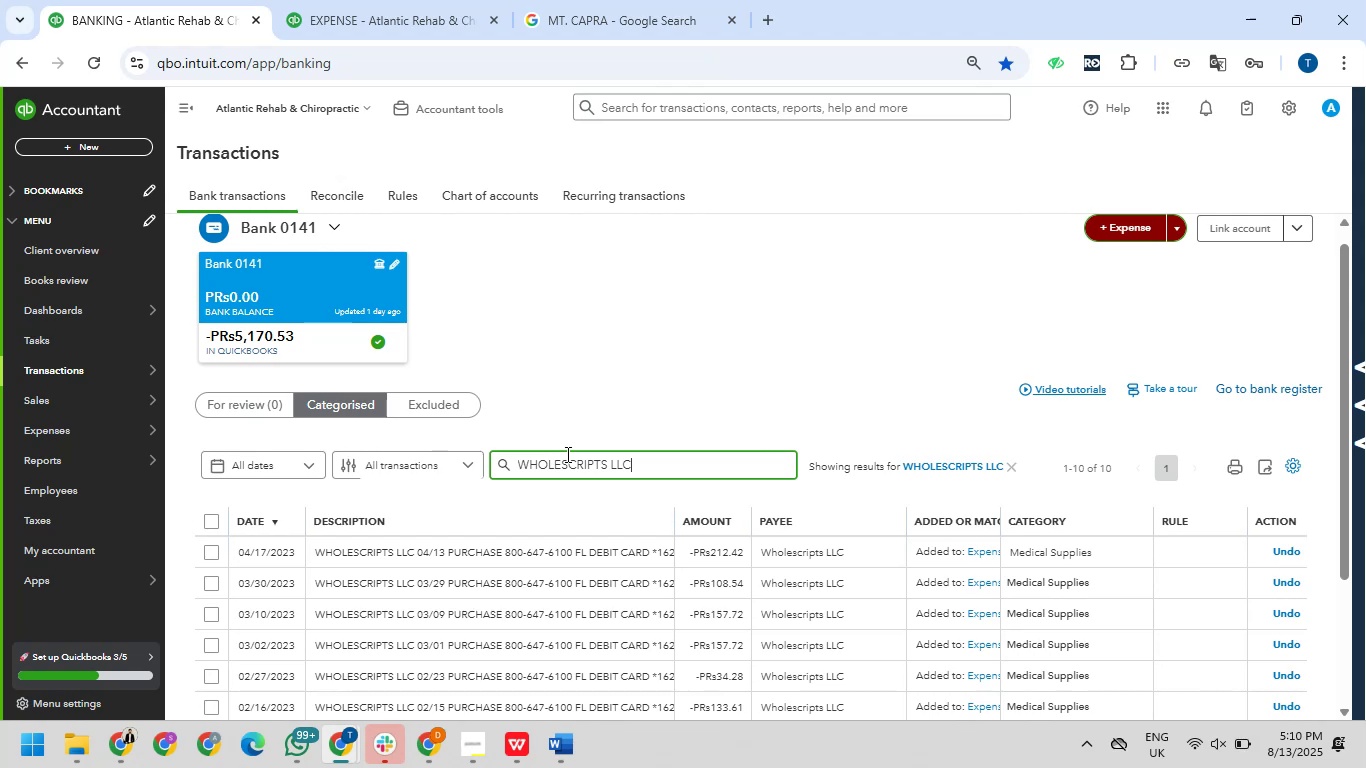 
left_click_drag(start_coordinate=[652, 459], to_coordinate=[488, 474])
 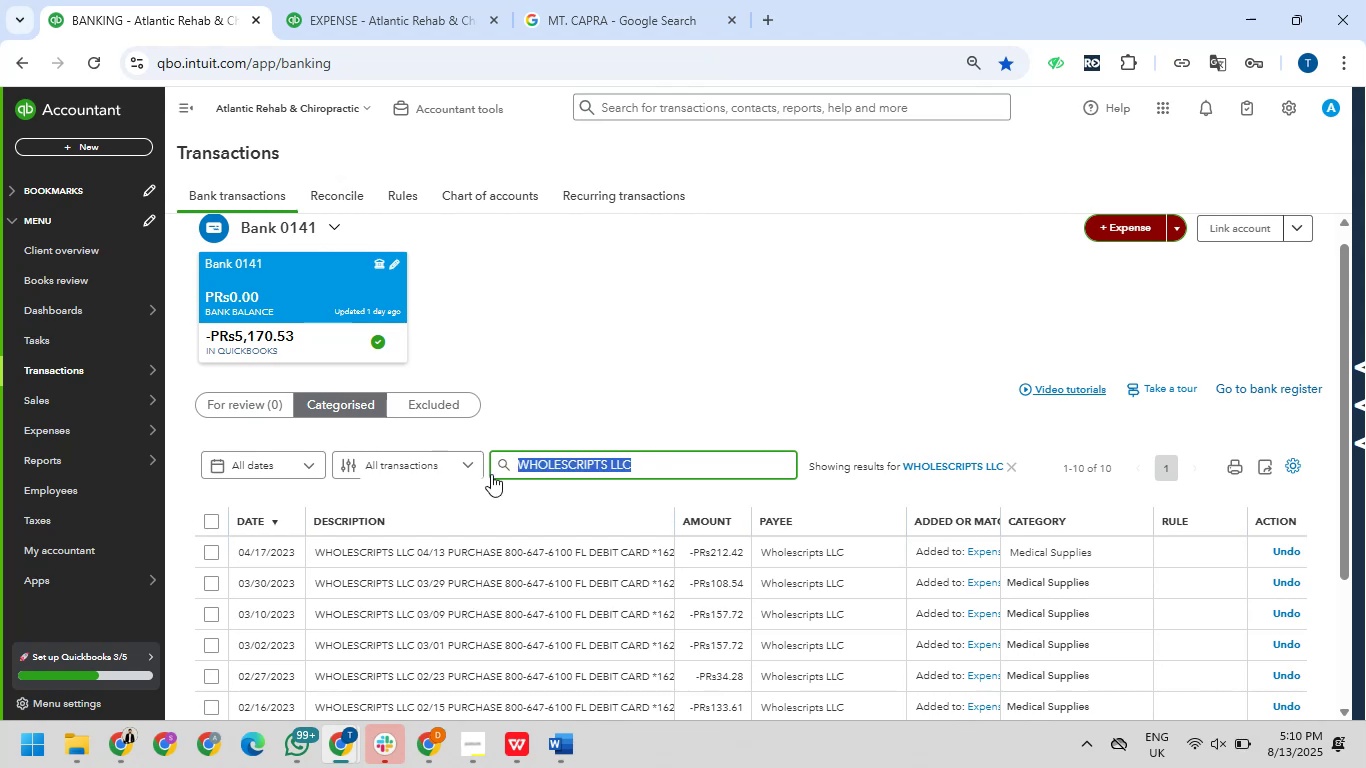 
key(Control+V)
 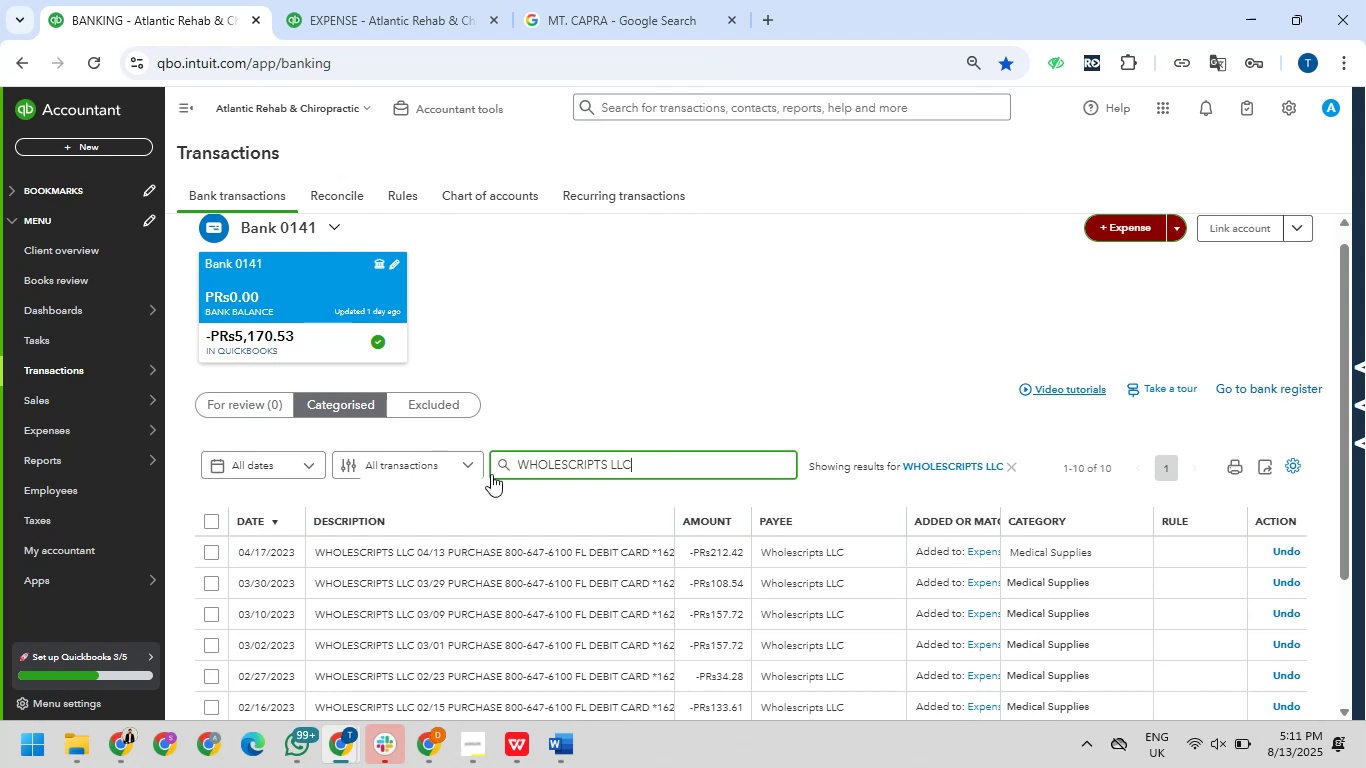 
hold_key(key=ControlLeft, duration=0.5)
 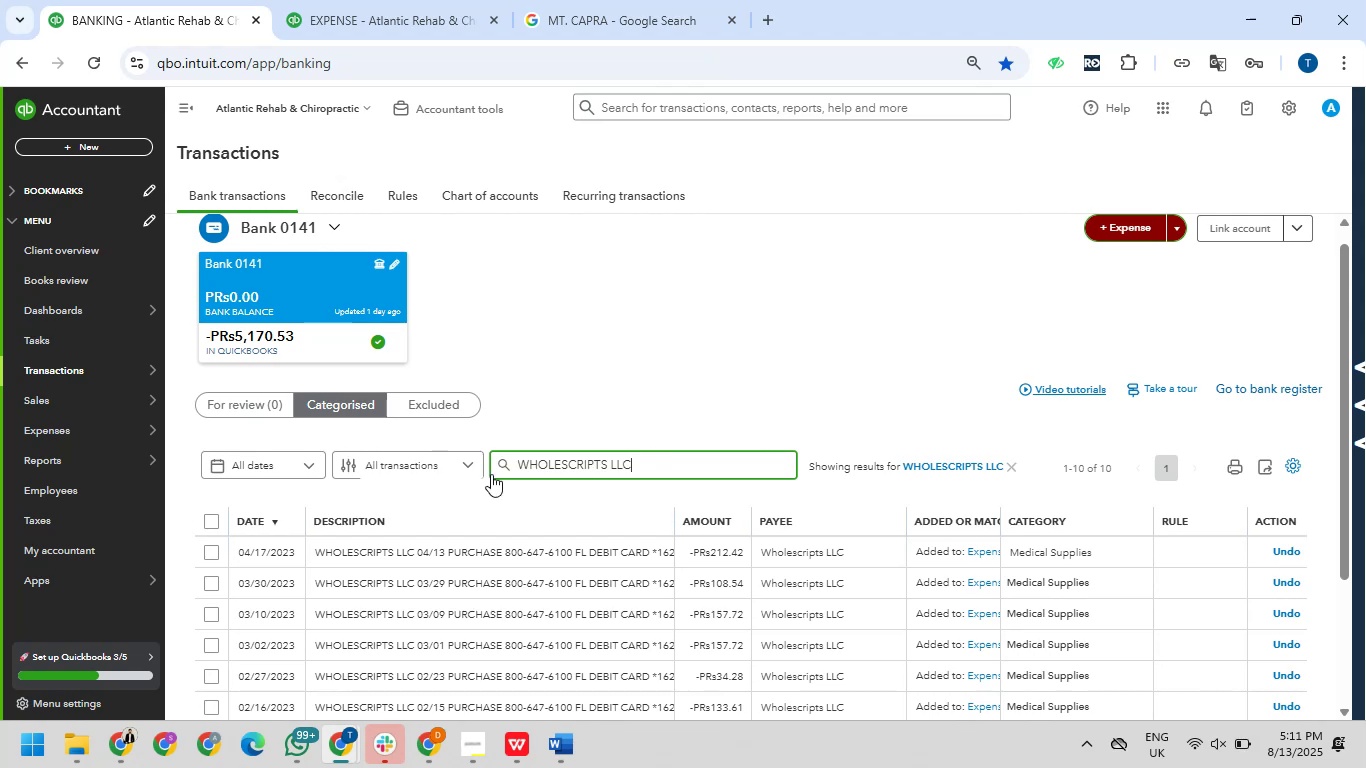 
hold_key(key=Backspace, duration=1.49)
 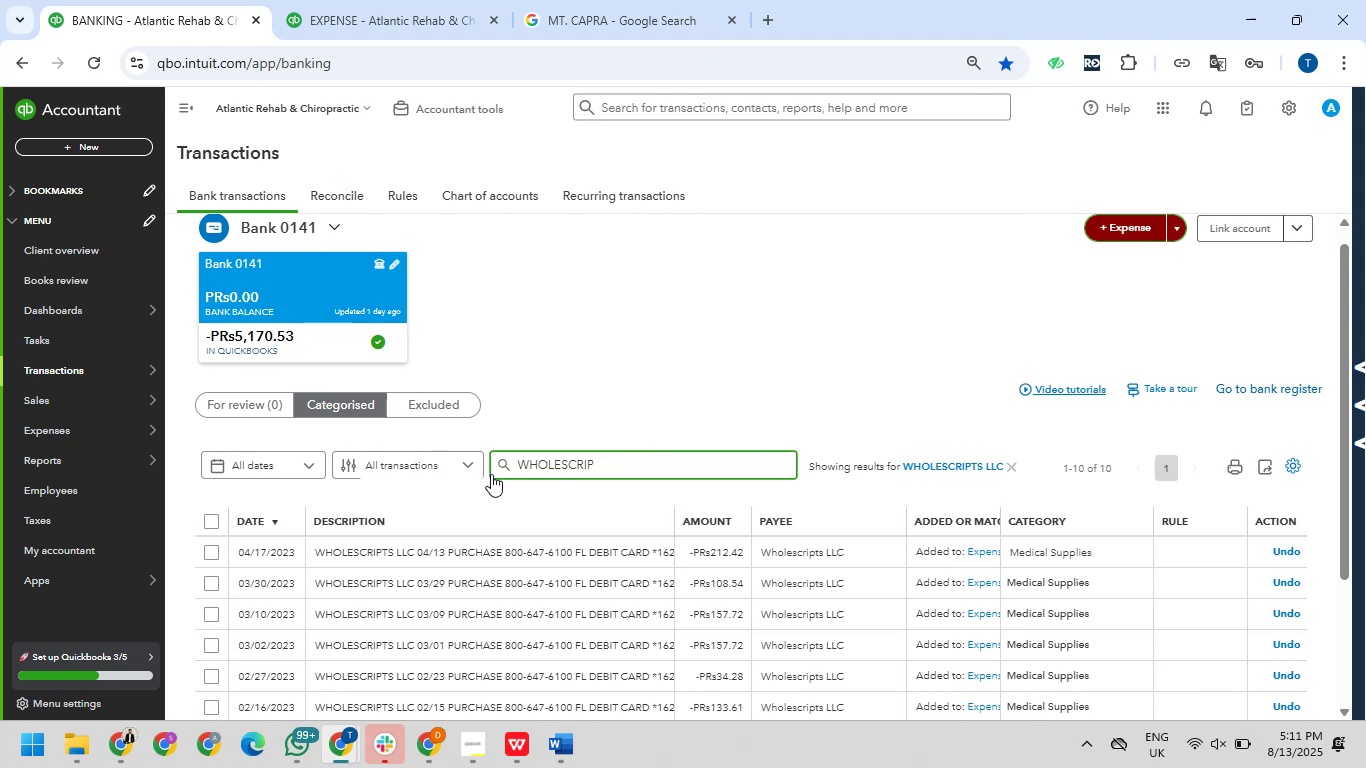 
key(Backspace)
key(Backspace)
key(Backspace)
key(Backspace)
key(Backspace)
key(Backspace)
type(ink)
key(NumpadEnter)
 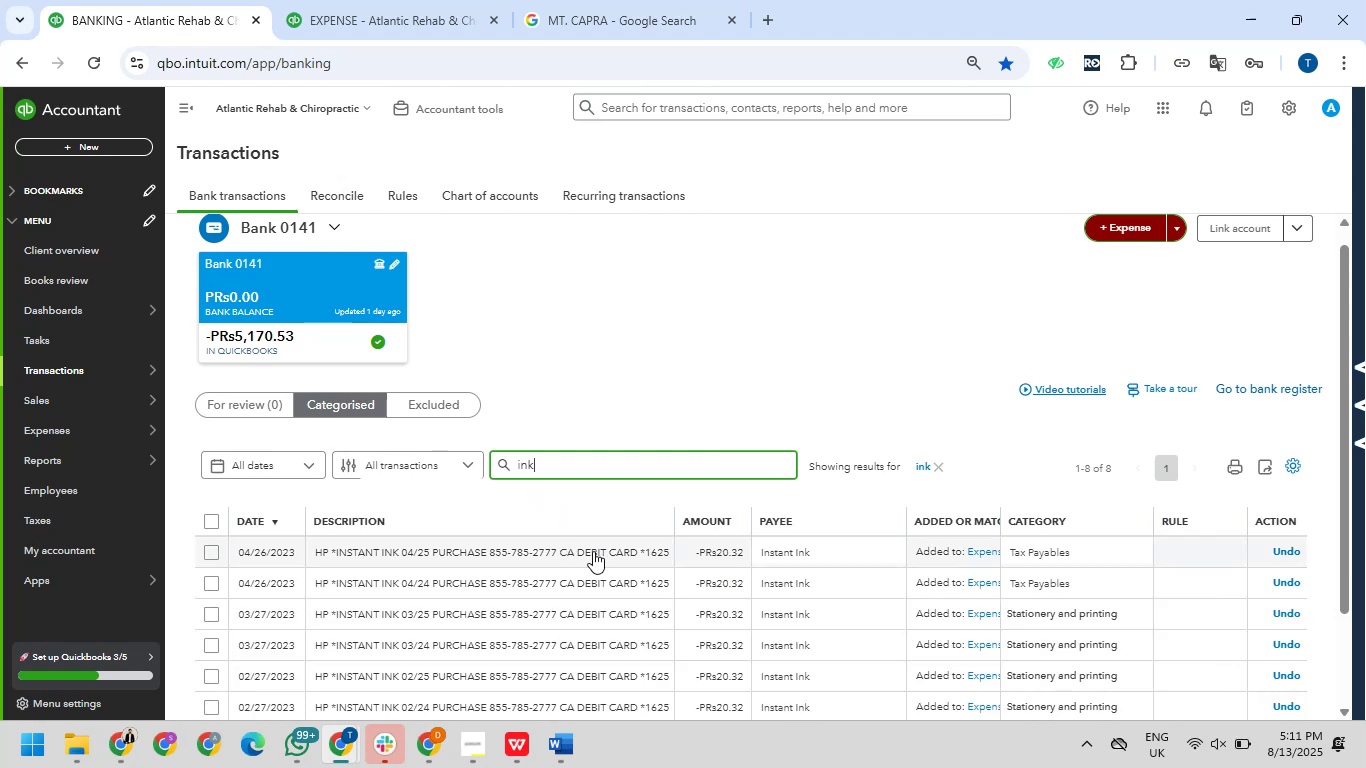 
left_click([360, 0])
 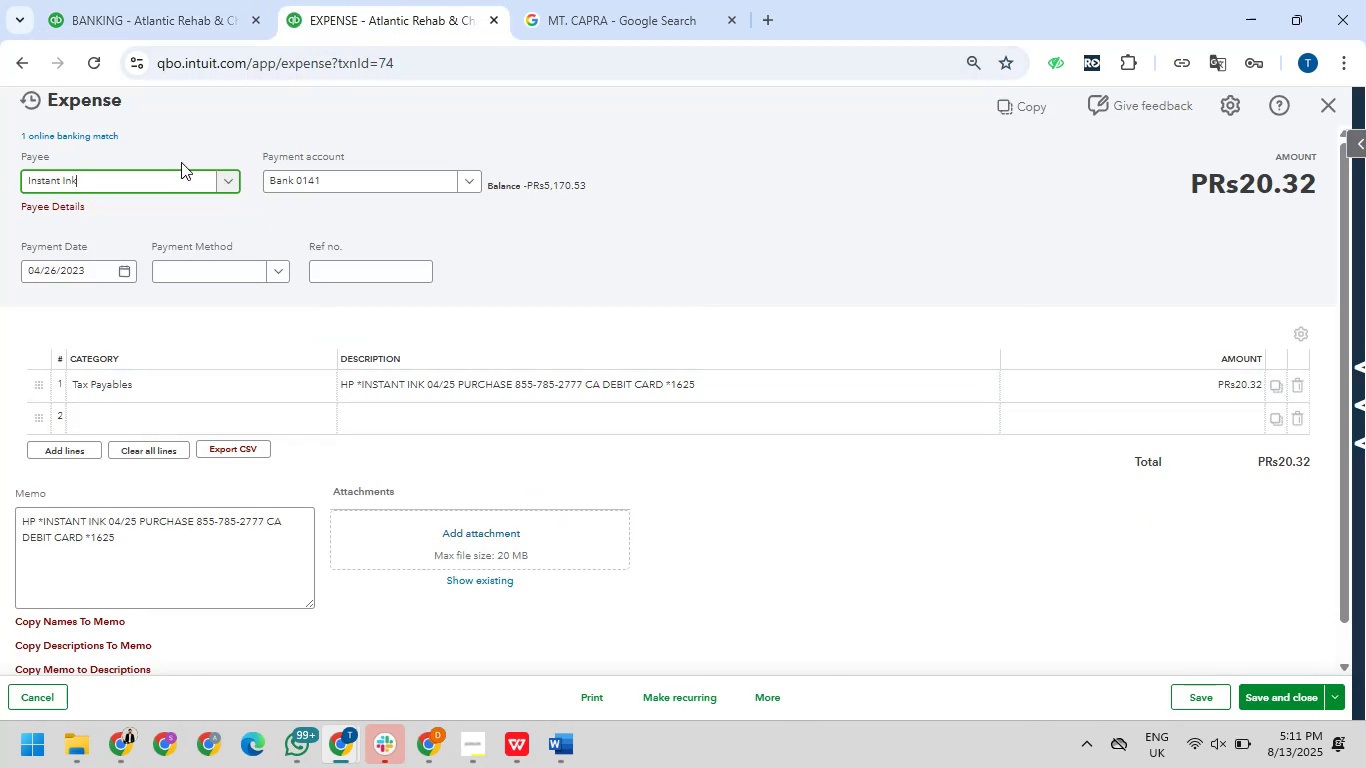 
left_click([21, 52])
 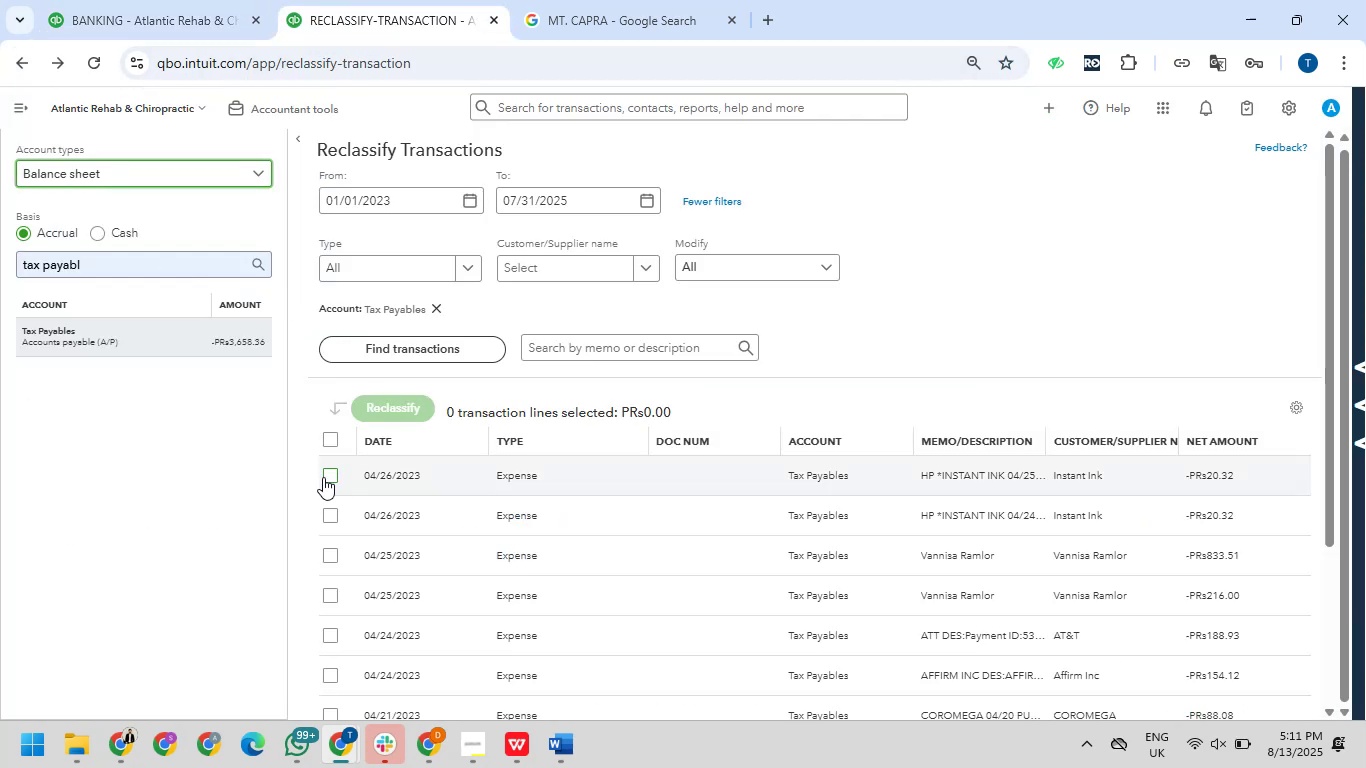 
left_click([326, 476])
 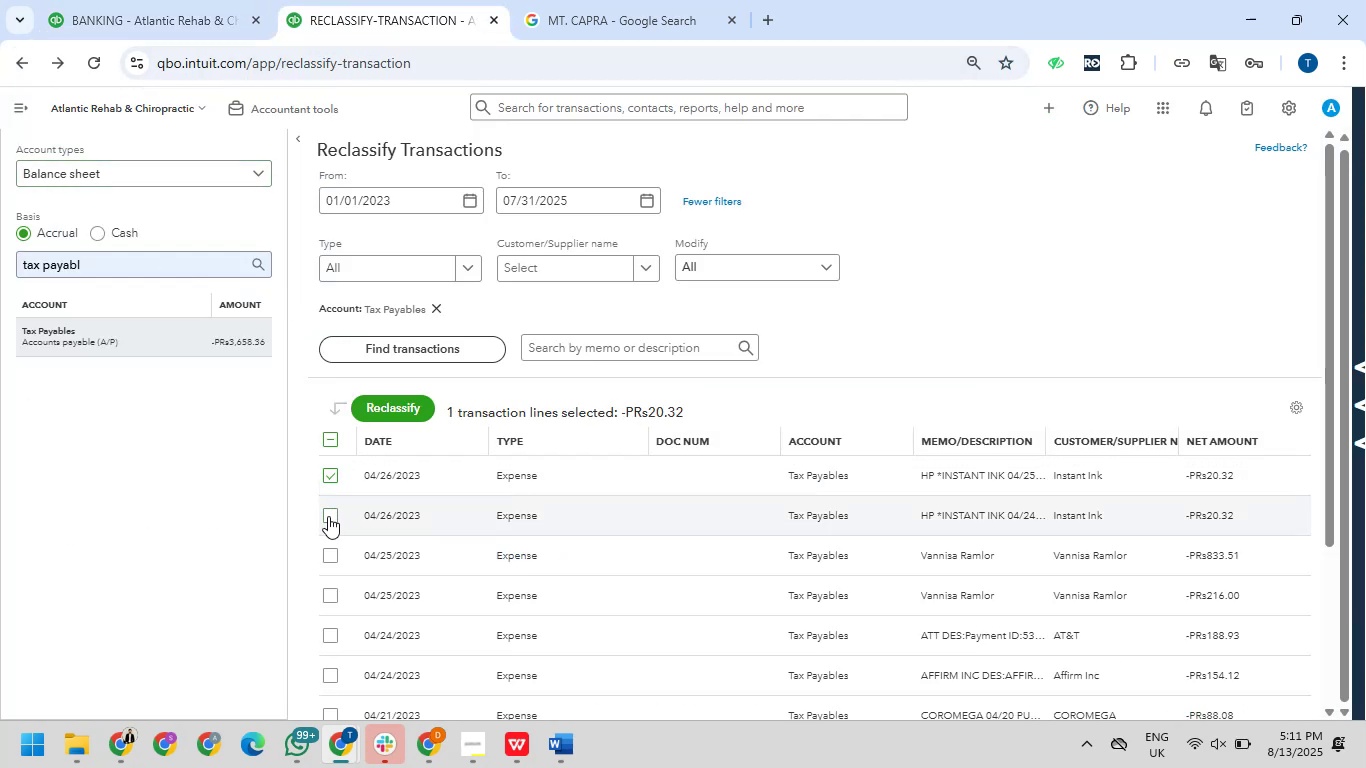 
left_click([328, 516])
 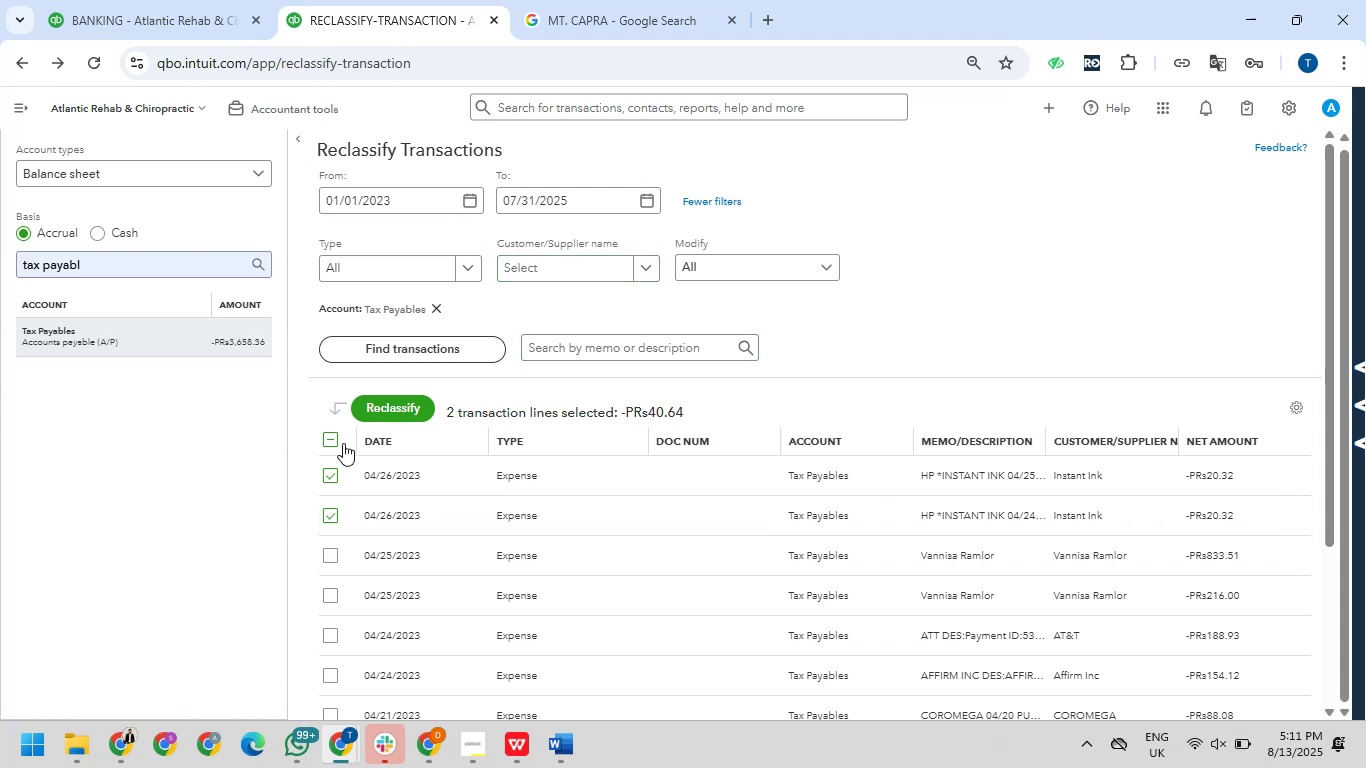 
left_click([389, 410])
 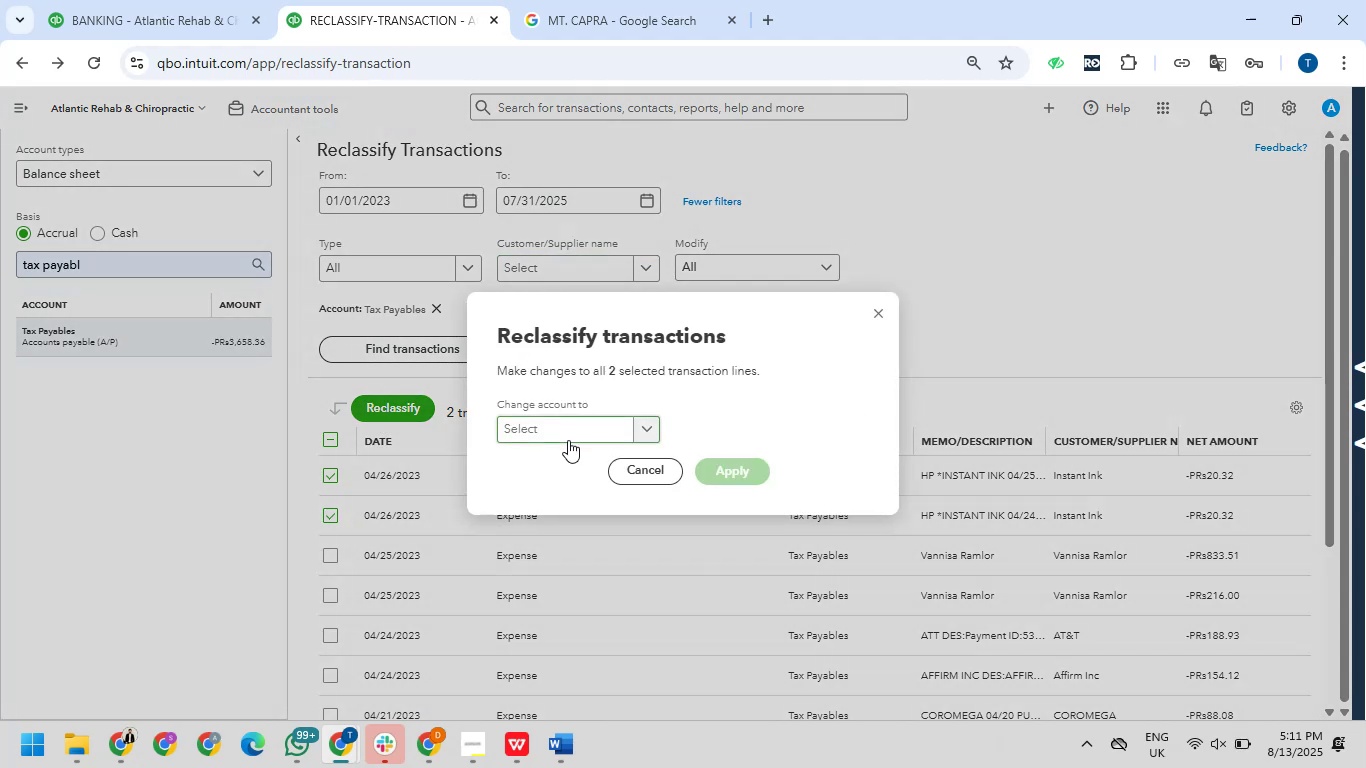 
left_click([567, 435])
 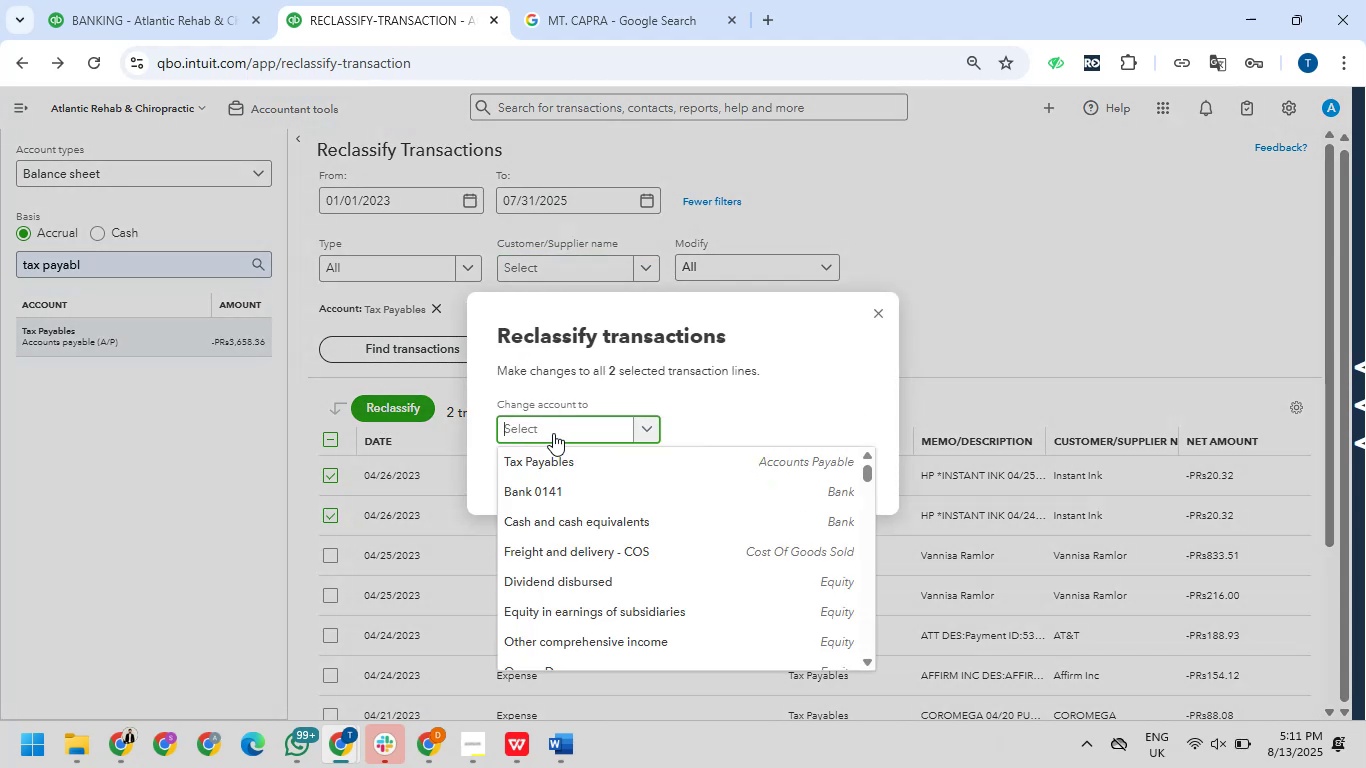 
type(statio)
 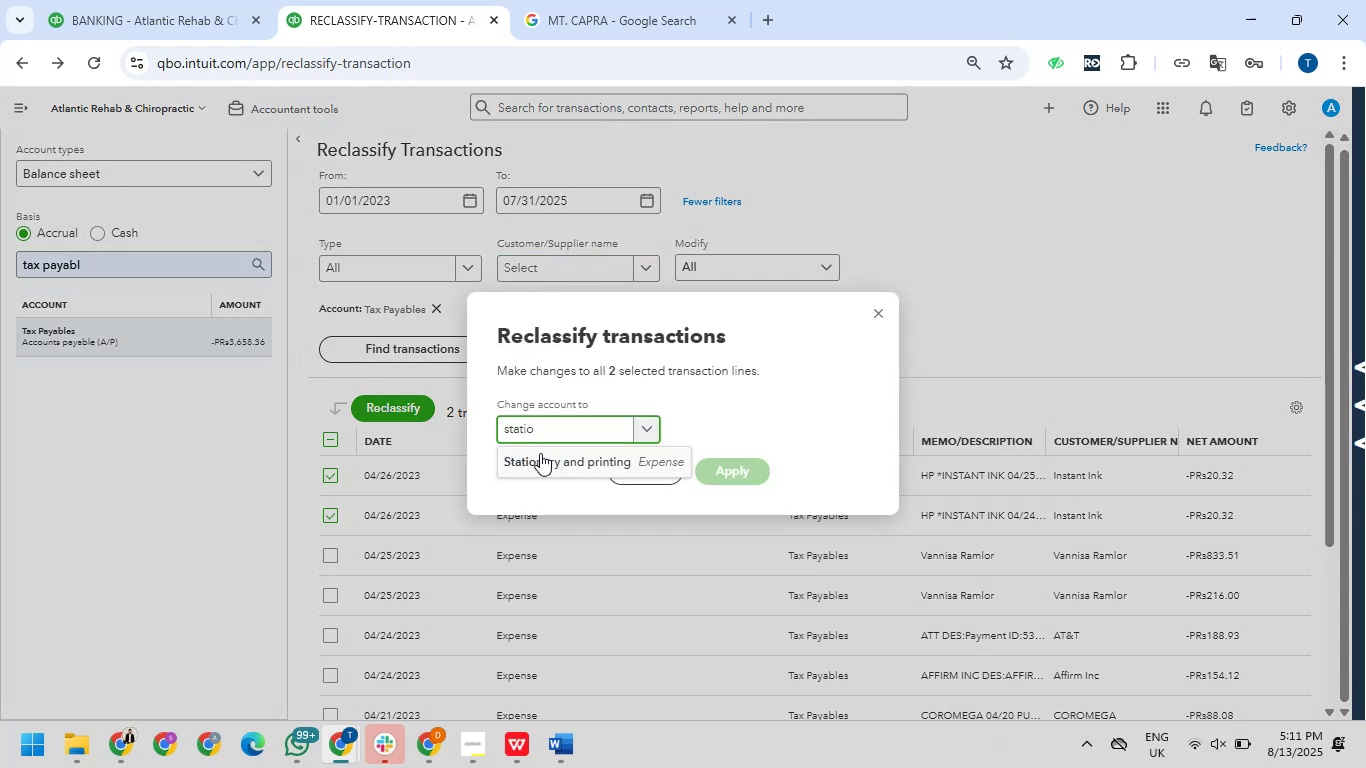 
left_click([539, 467])
 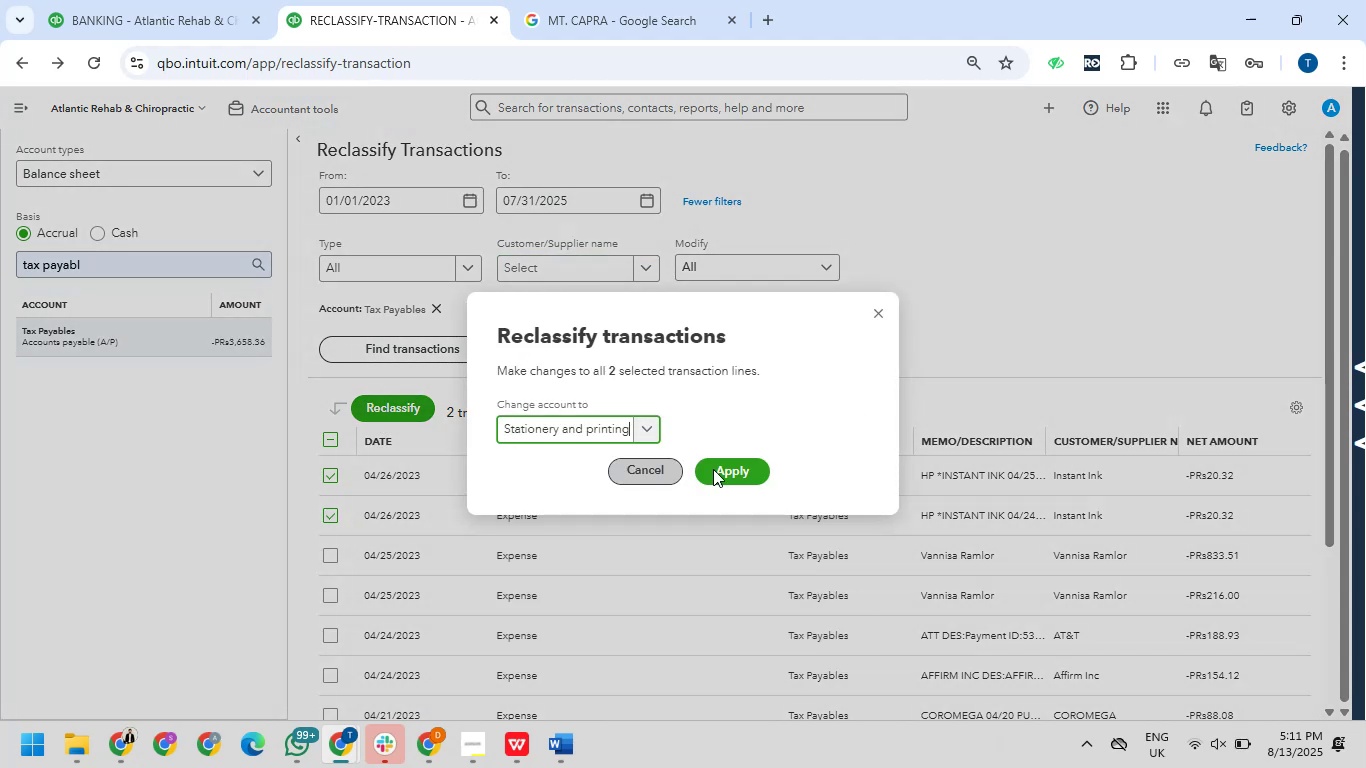 
left_click([739, 458])
 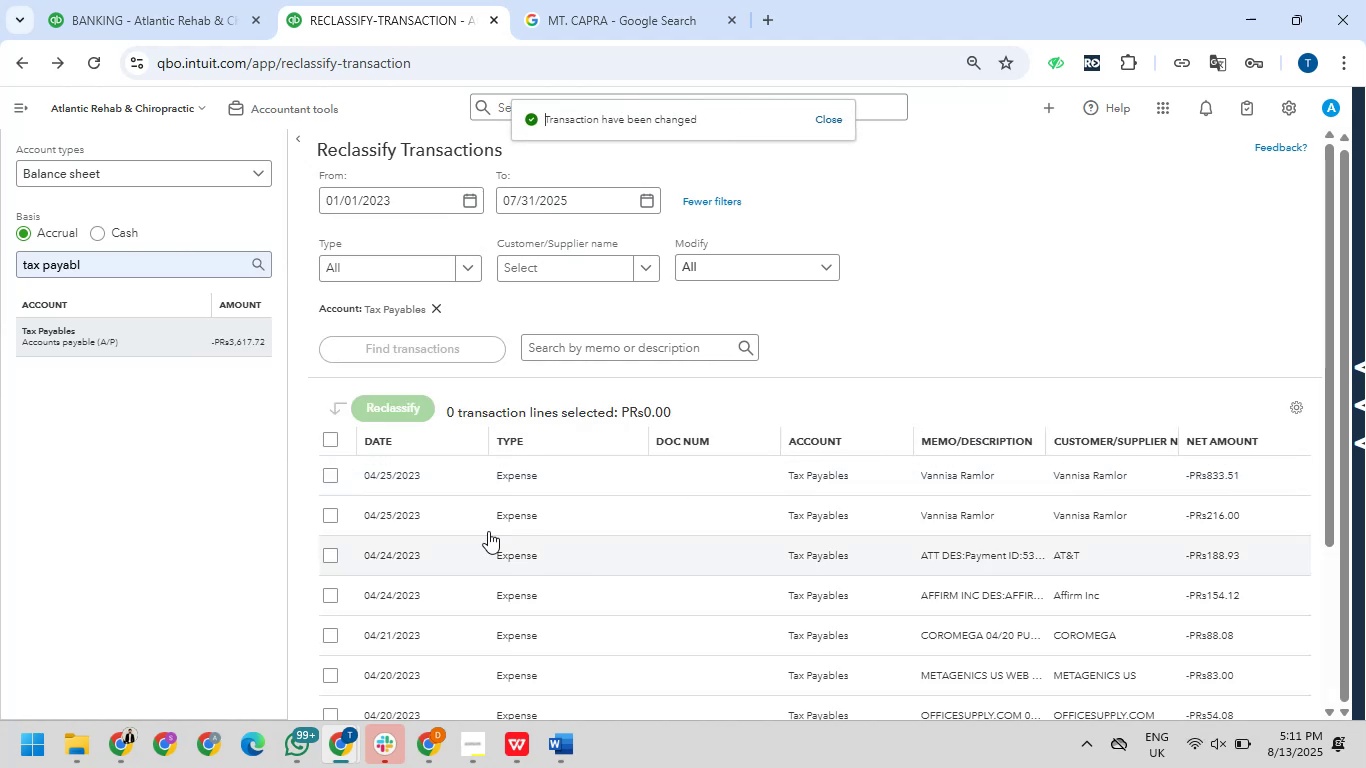 
wait(7.58)
 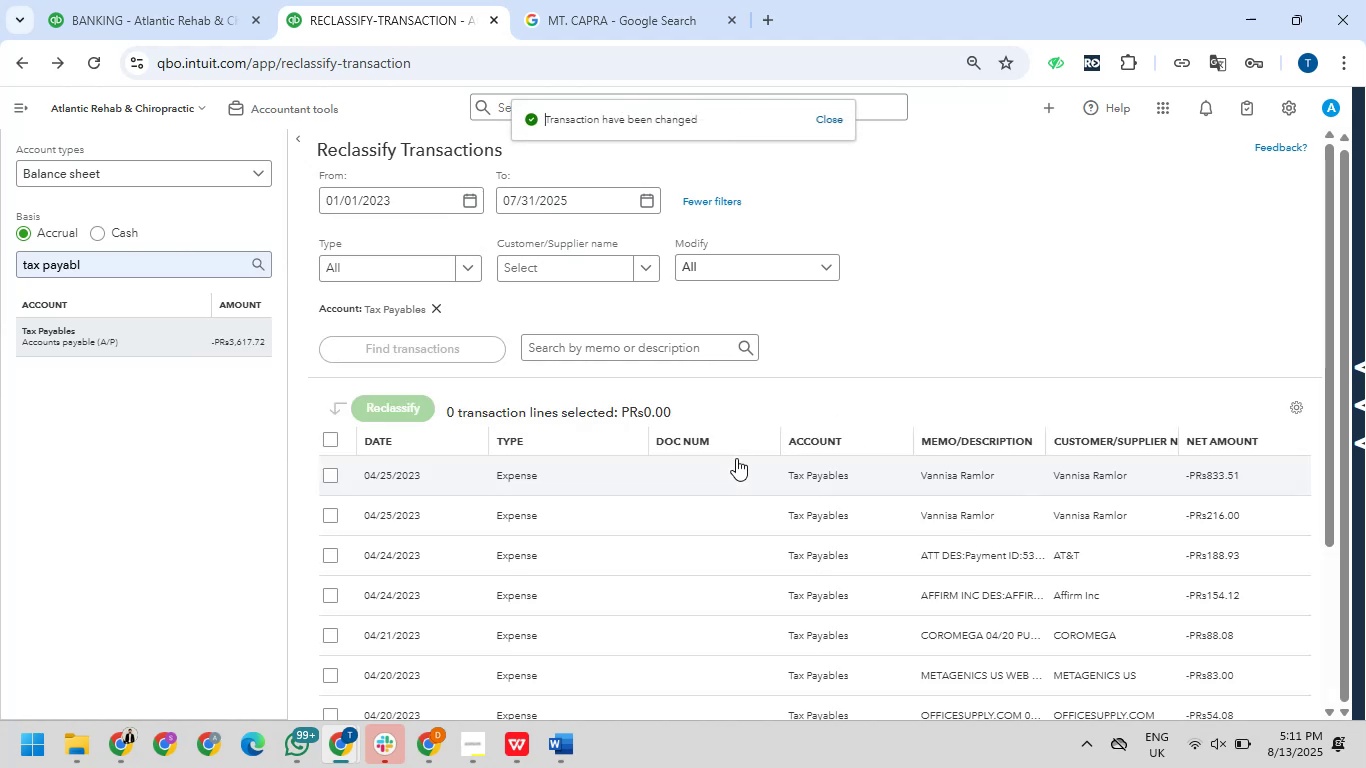 
left_click([336, 483])
 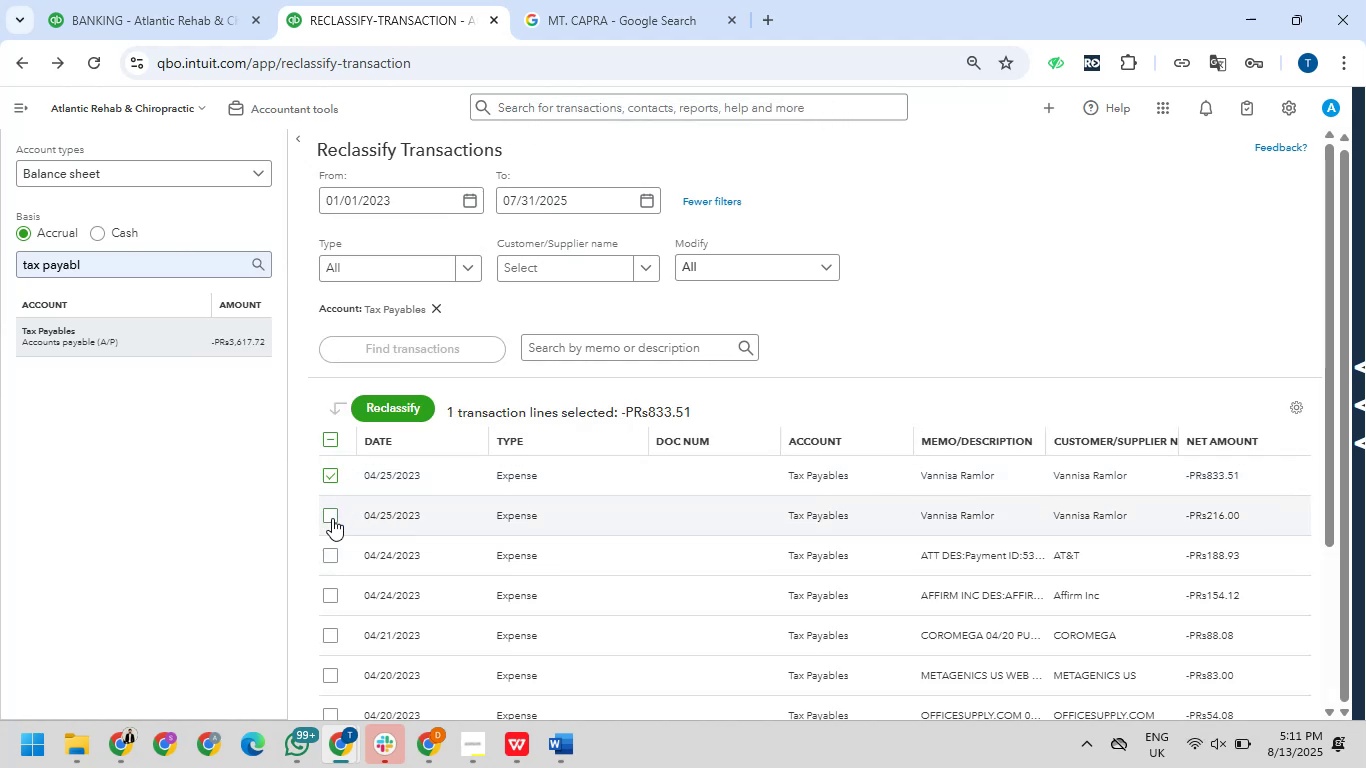 
left_click([332, 518])
 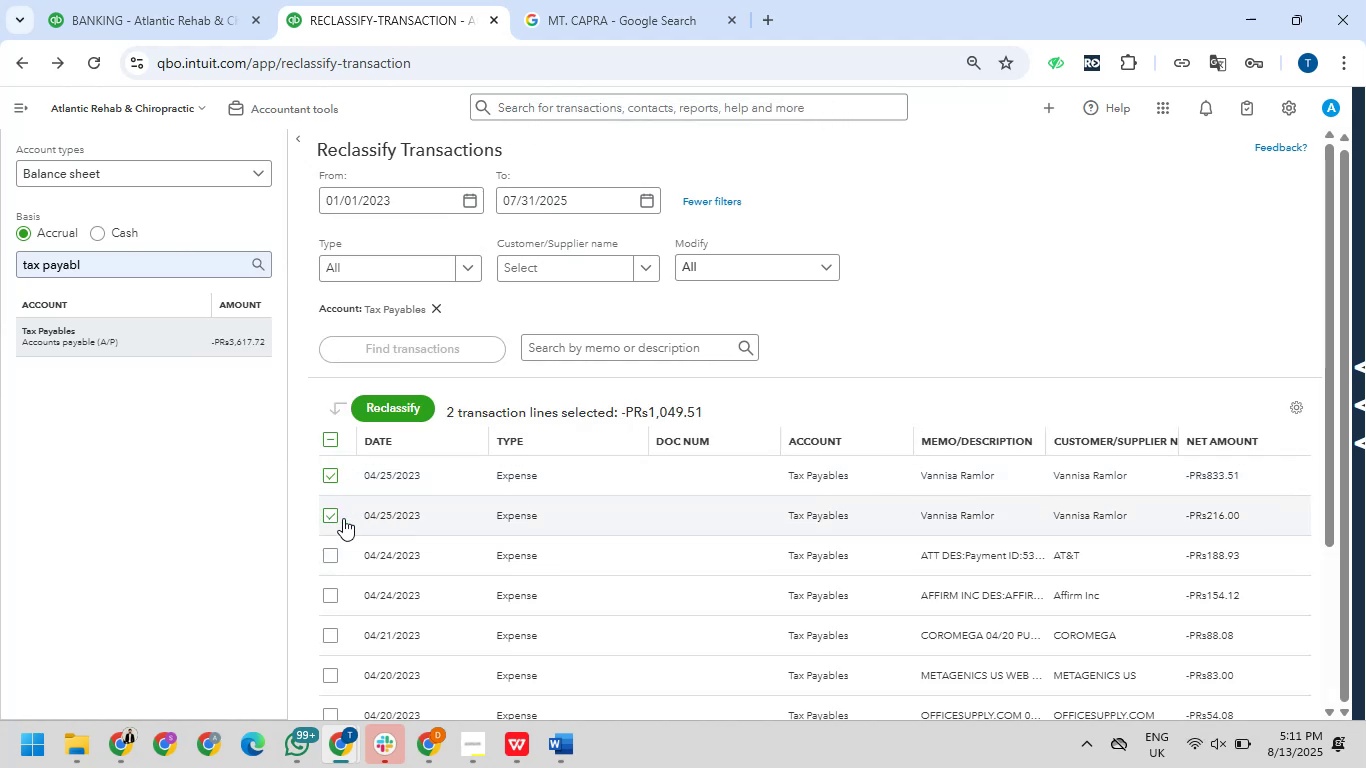 
scroll: coordinate [491, 526], scroll_direction: down, amount: 4.0
 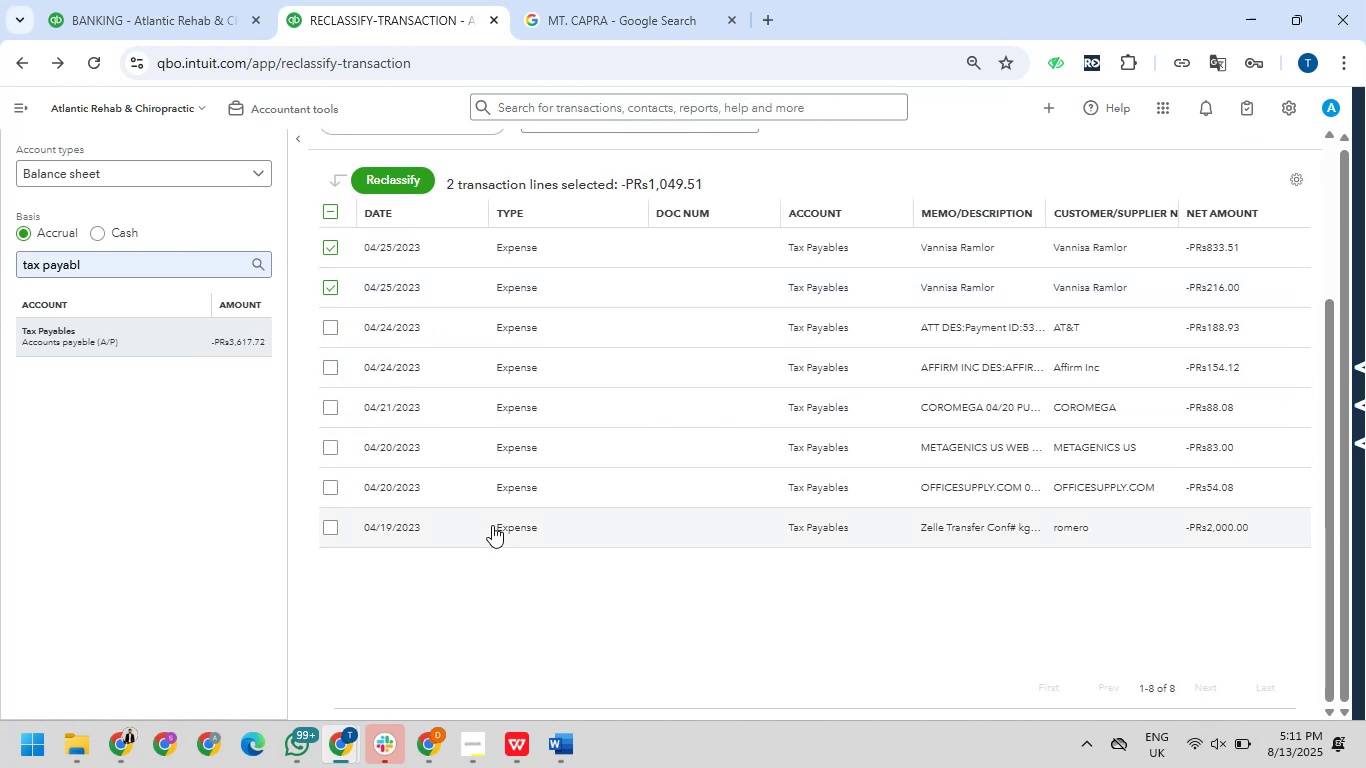 
scroll: coordinate [494, 471], scroll_direction: up, amount: 4.0
 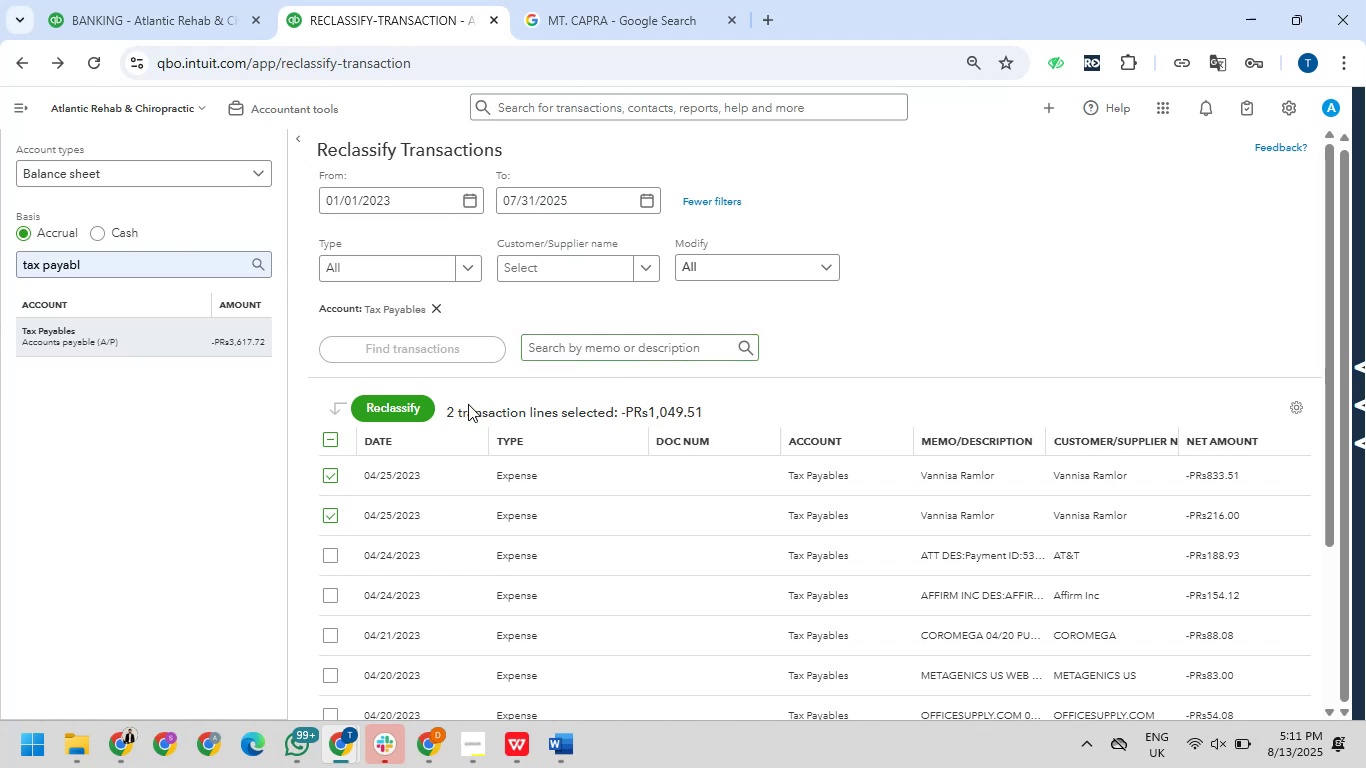 
left_click([404, 410])
 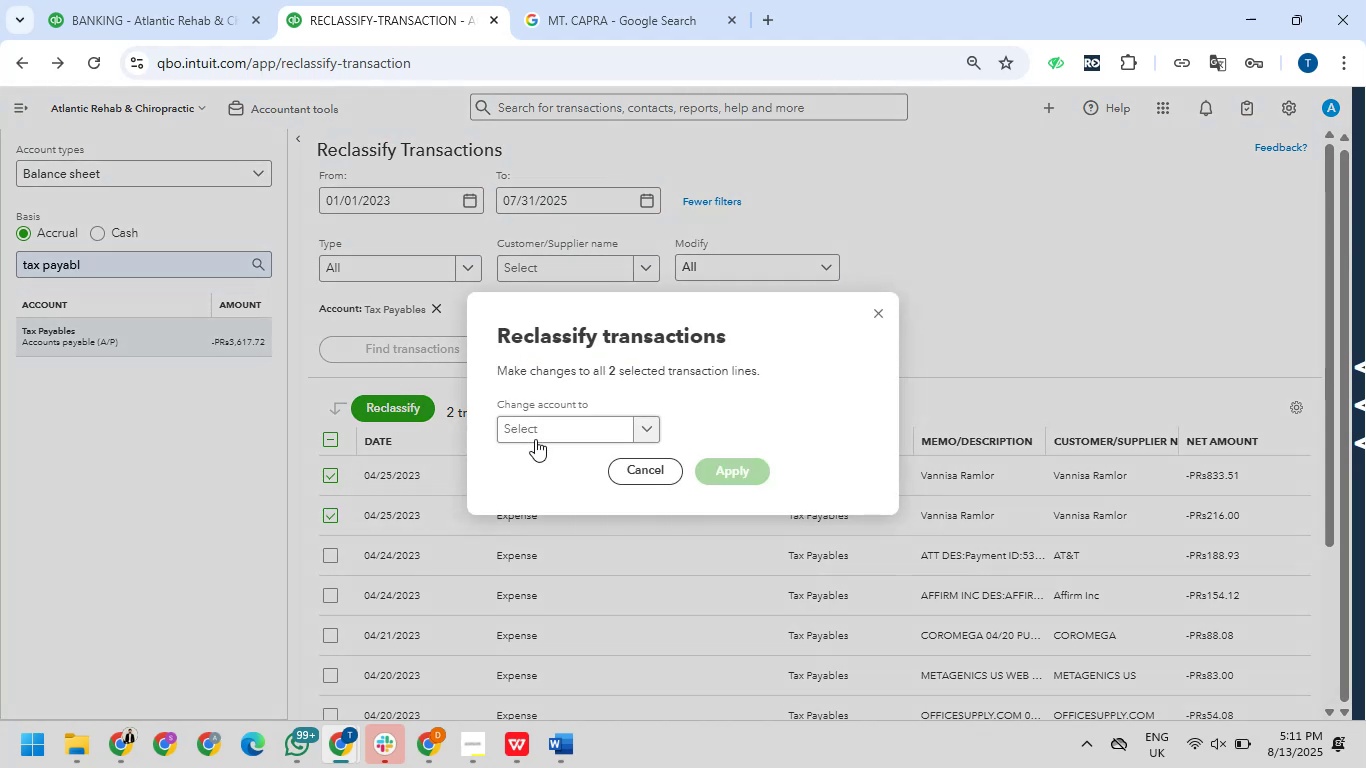 
left_click([533, 432])
 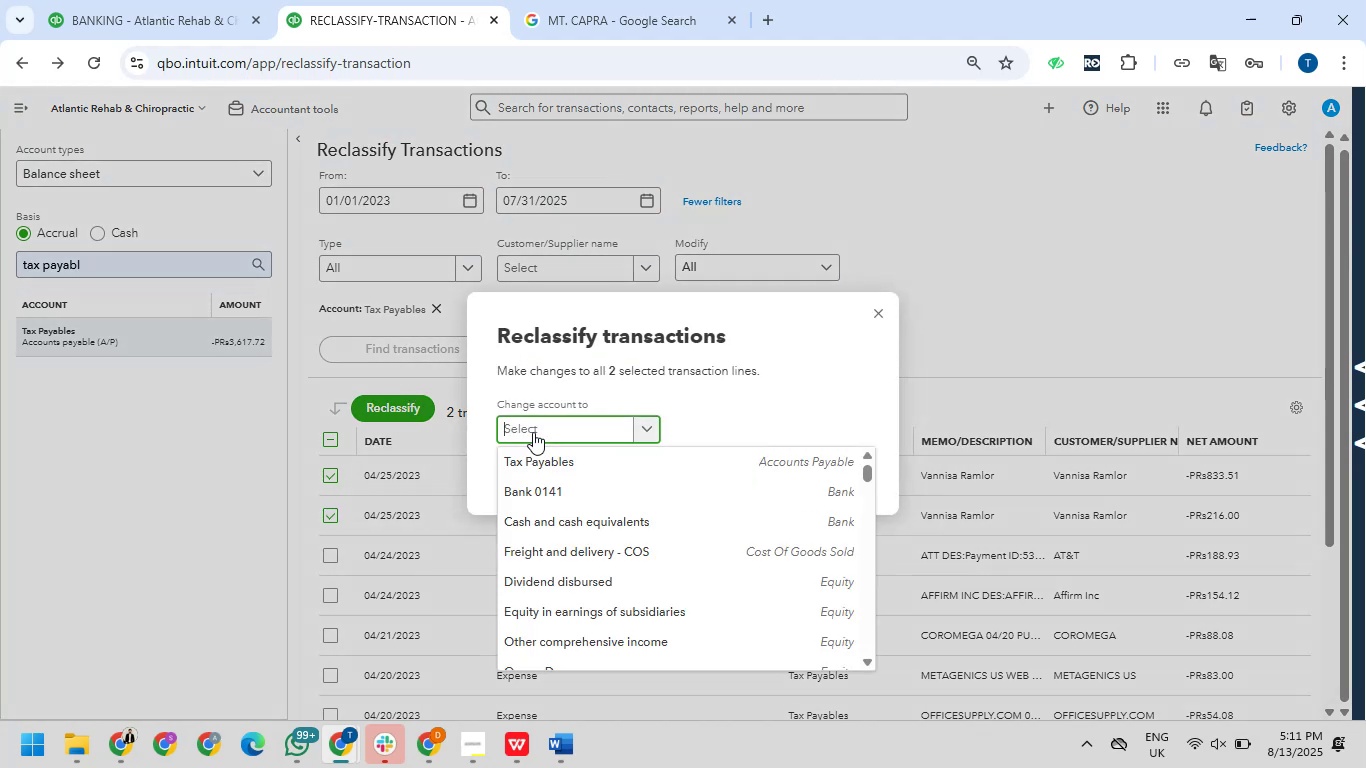 
type(commi)
 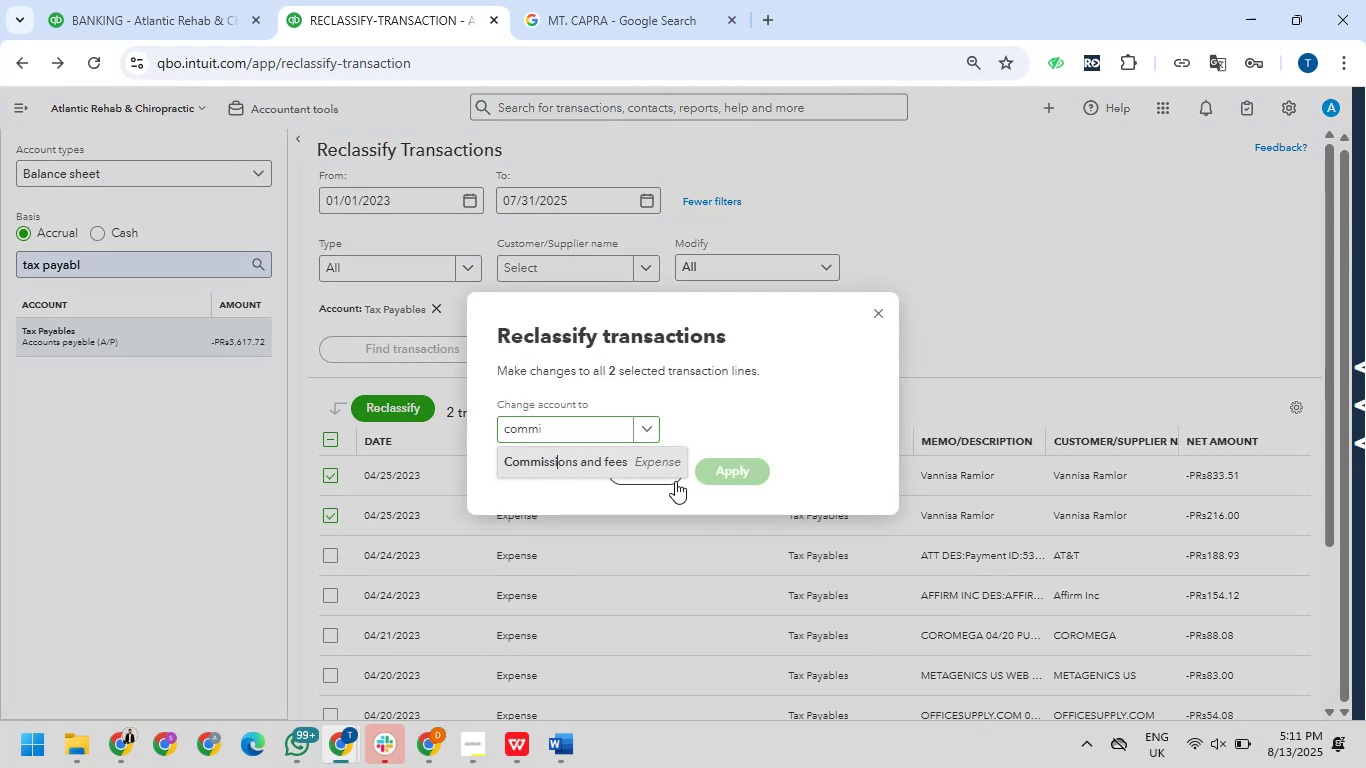 
left_click([730, 472])
 